 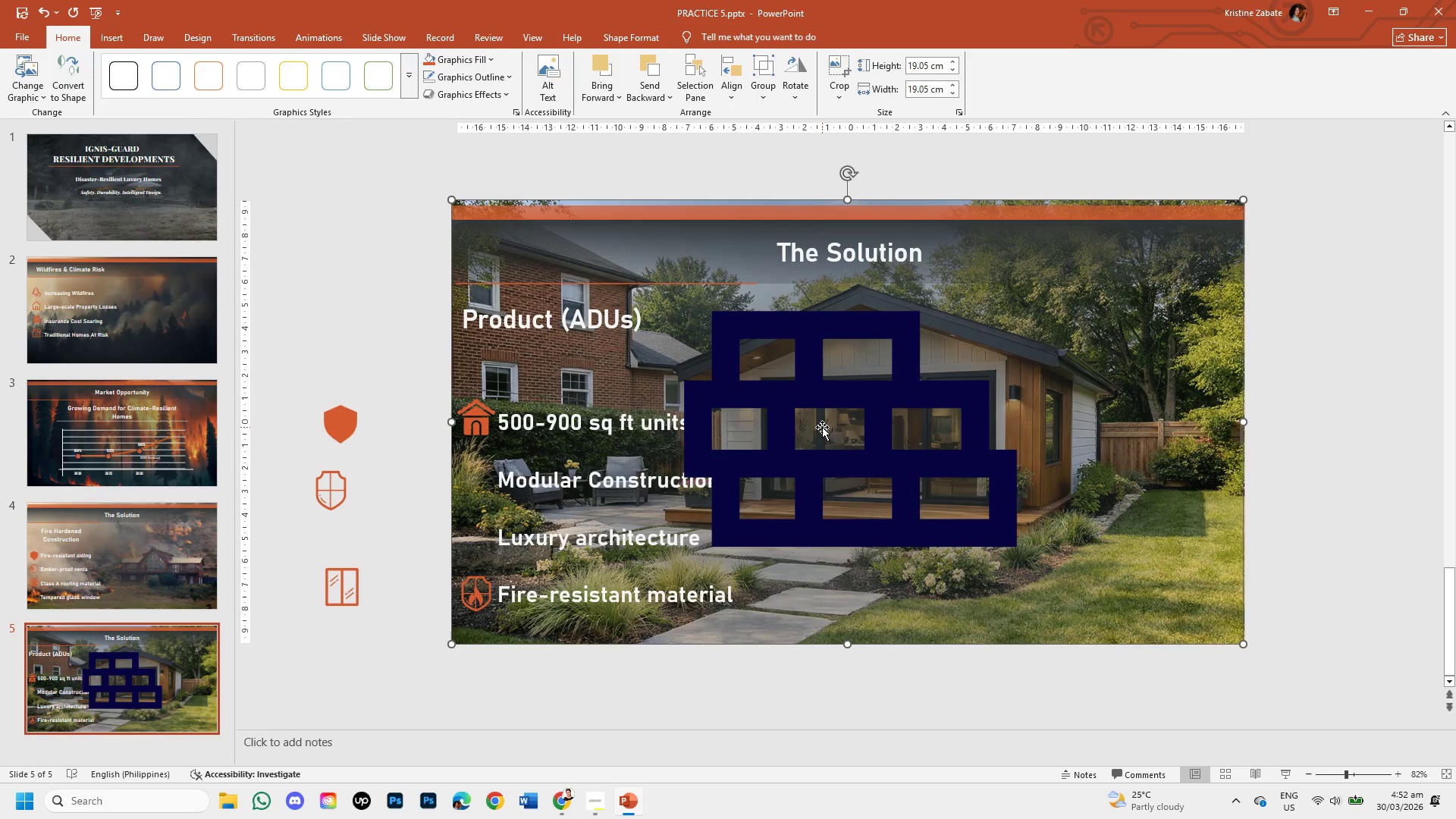 
double_click([784, 379])
 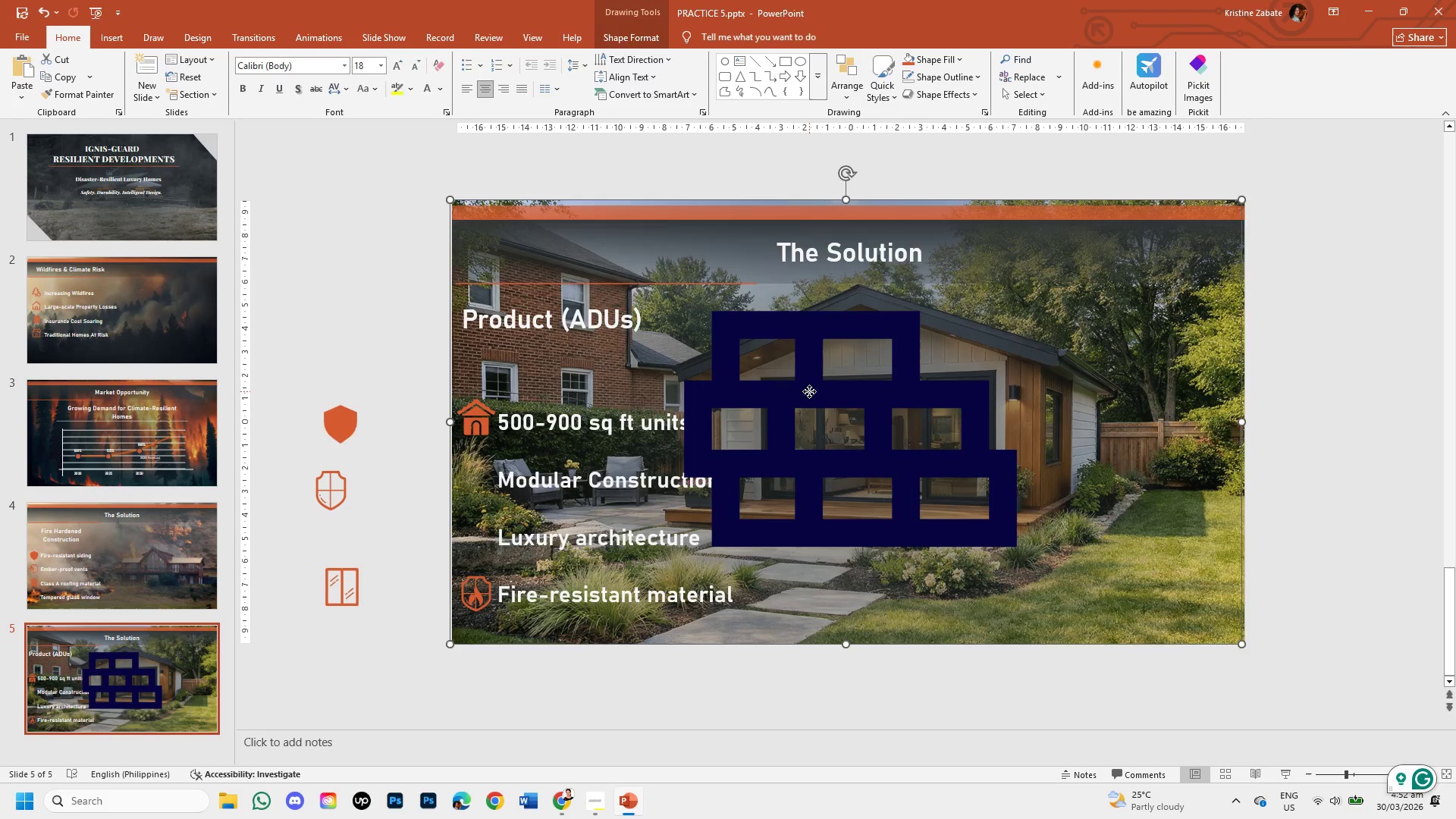 
double_click([809, 391])
 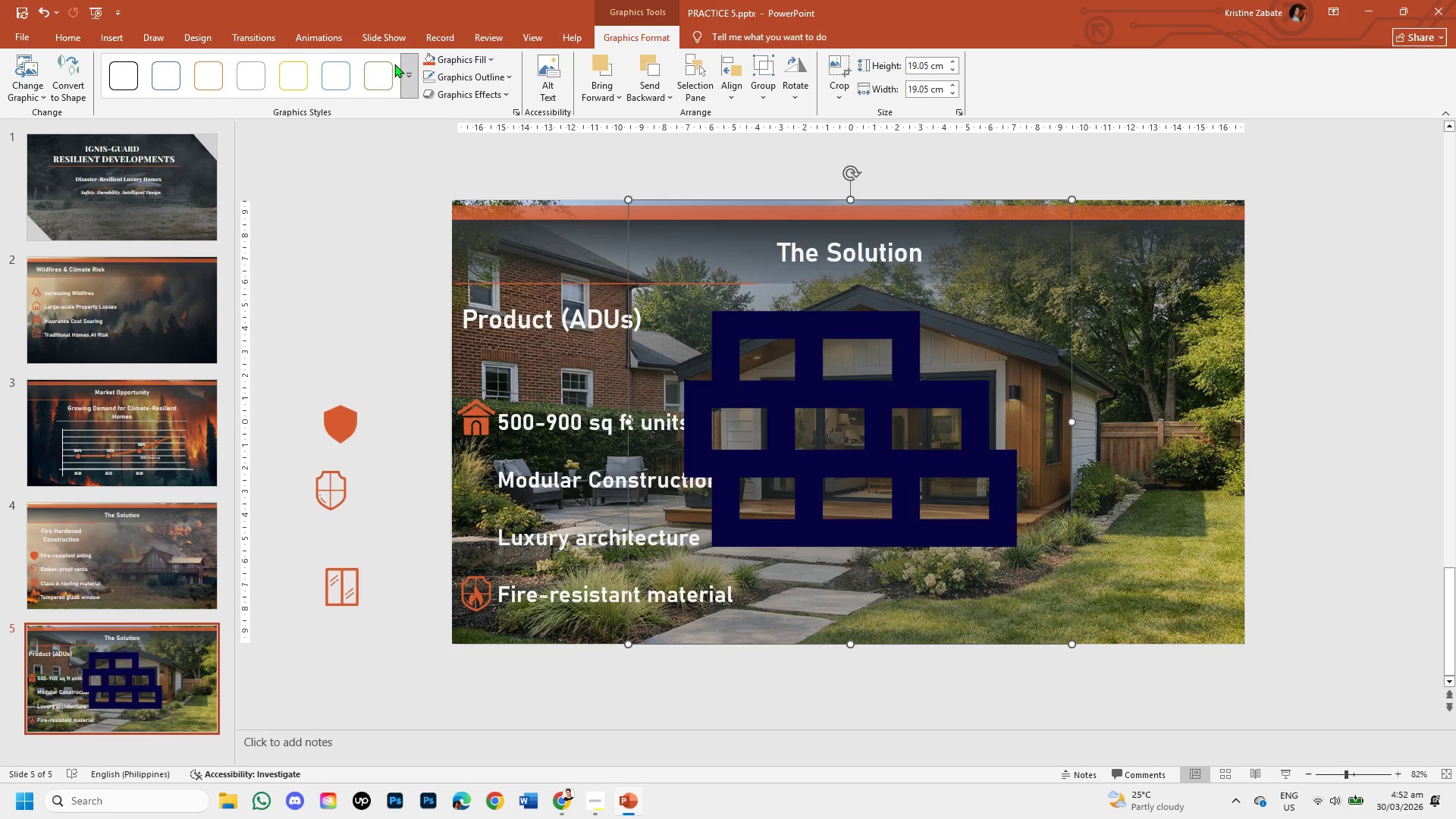 
left_click([457, 62])
 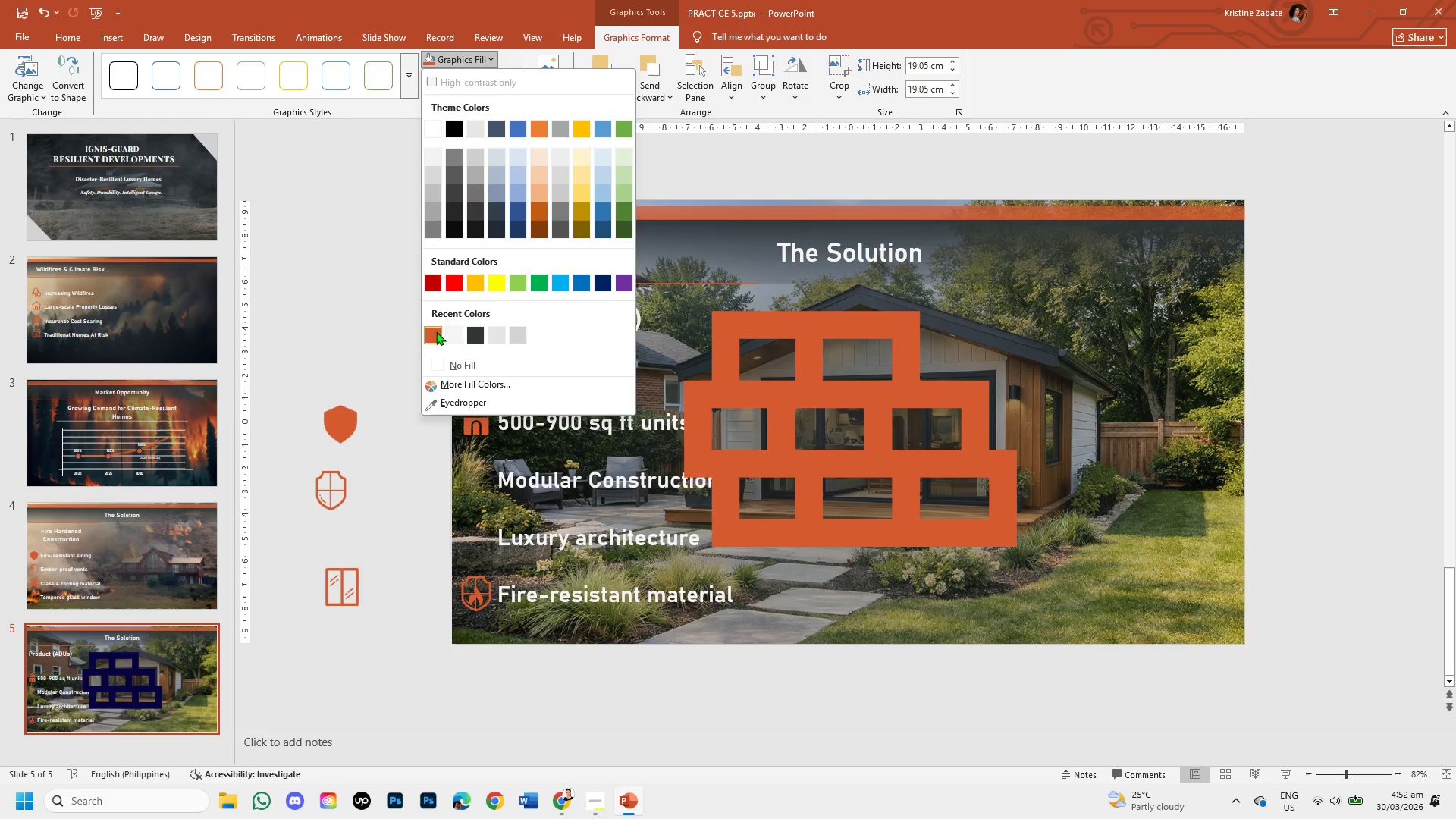 
left_click([436, 331])
 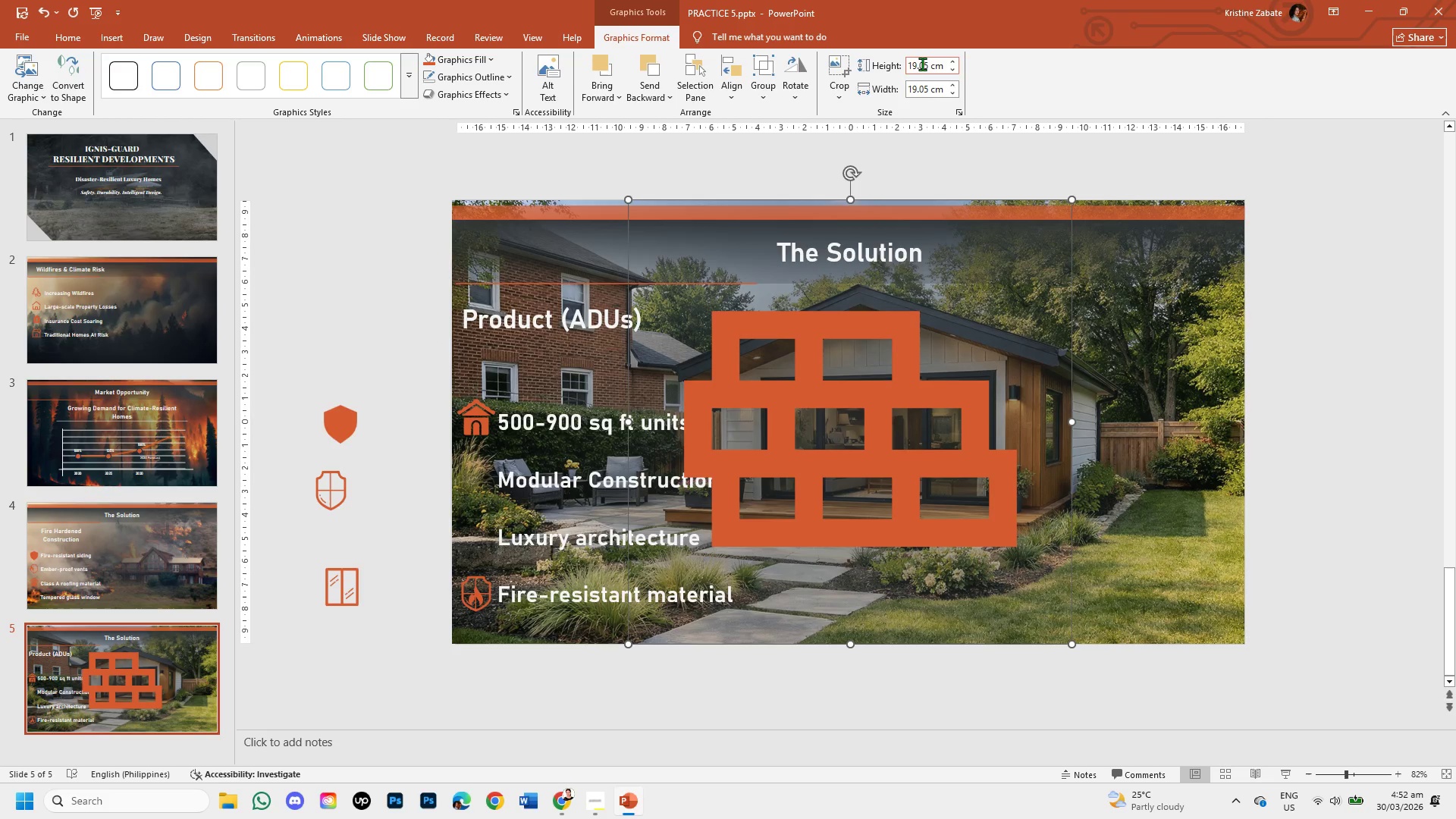 
left_click([927, 64])
 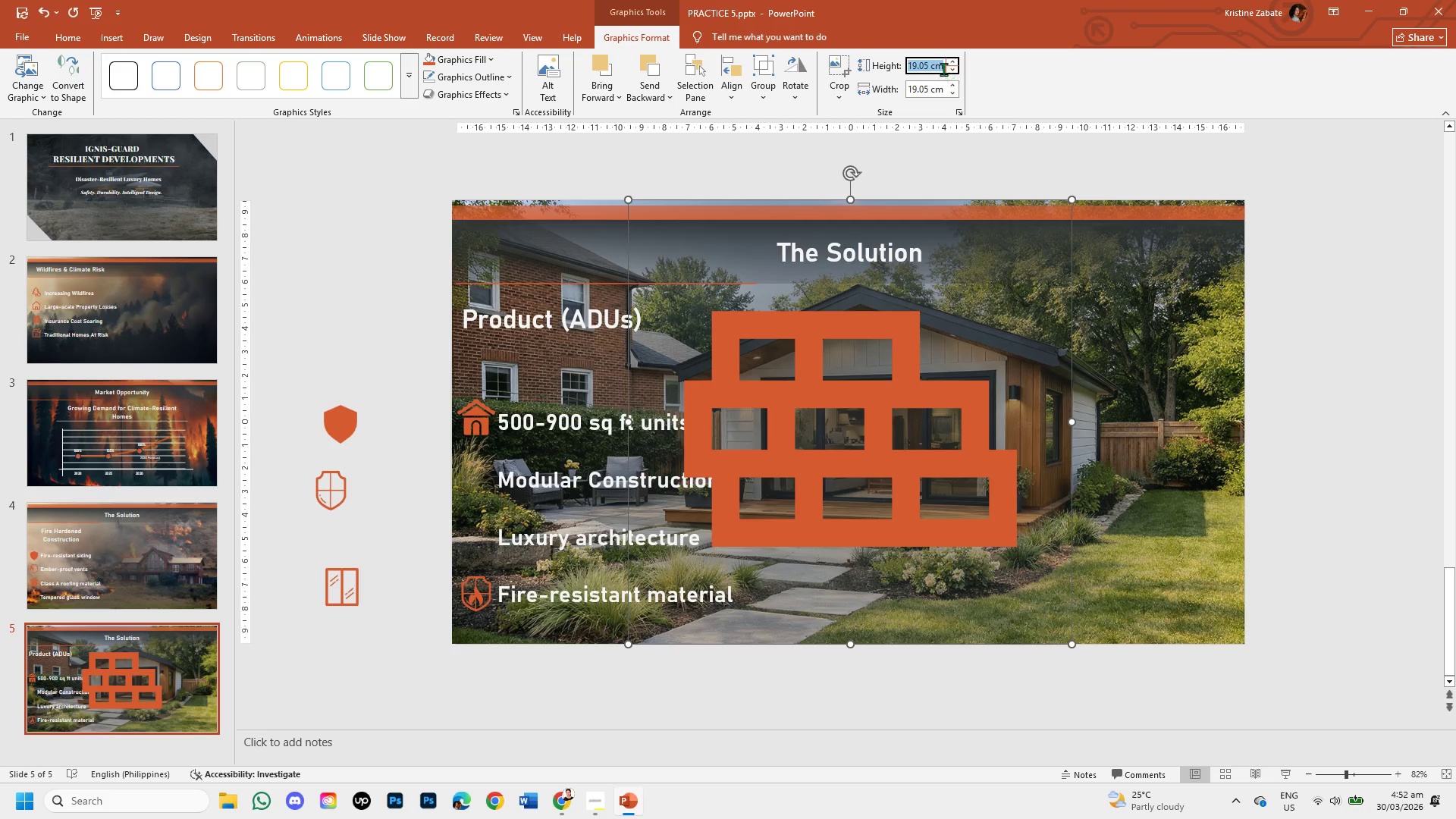 
left_click([930, 64])
 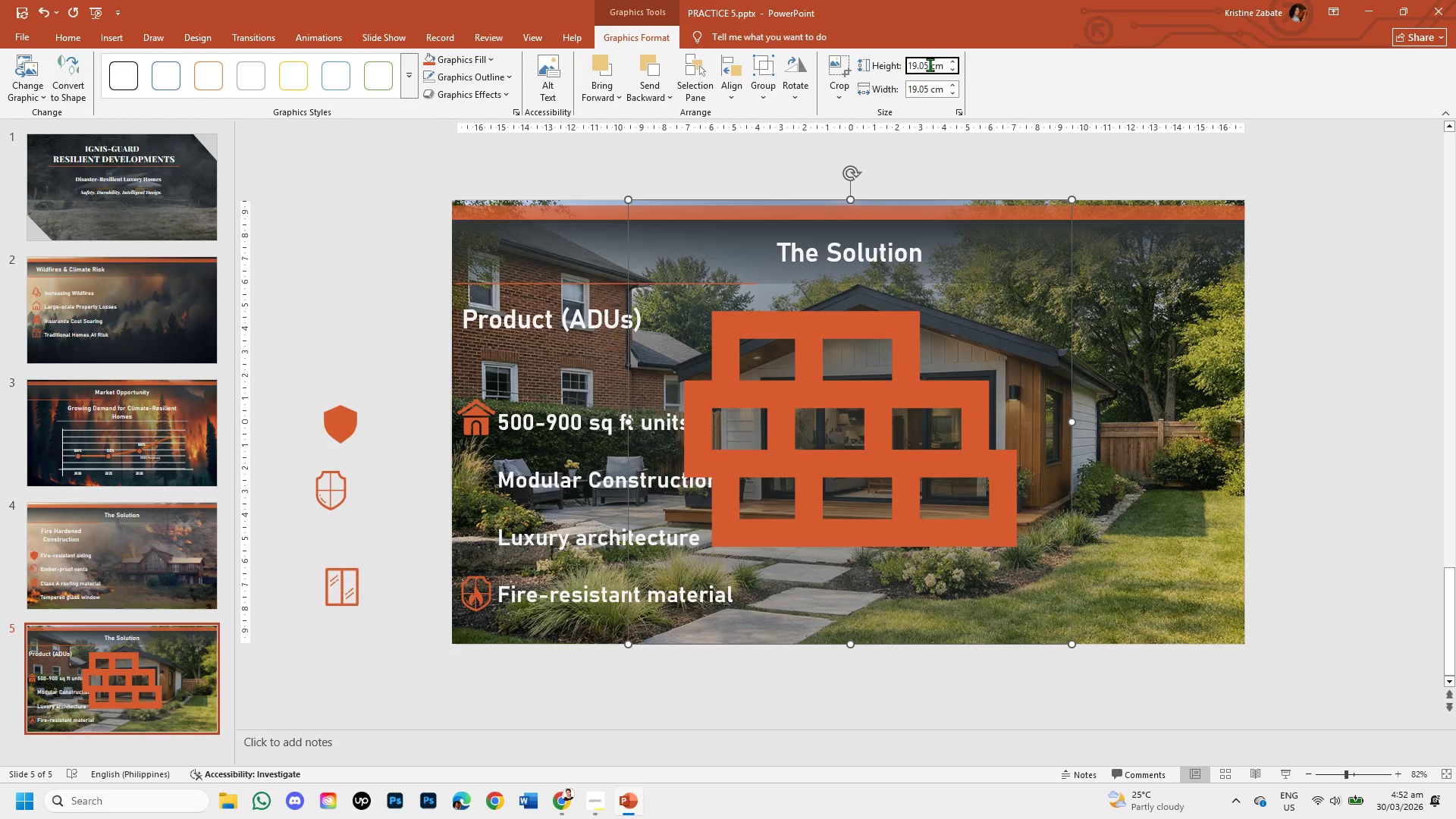 
key(Backspace)
 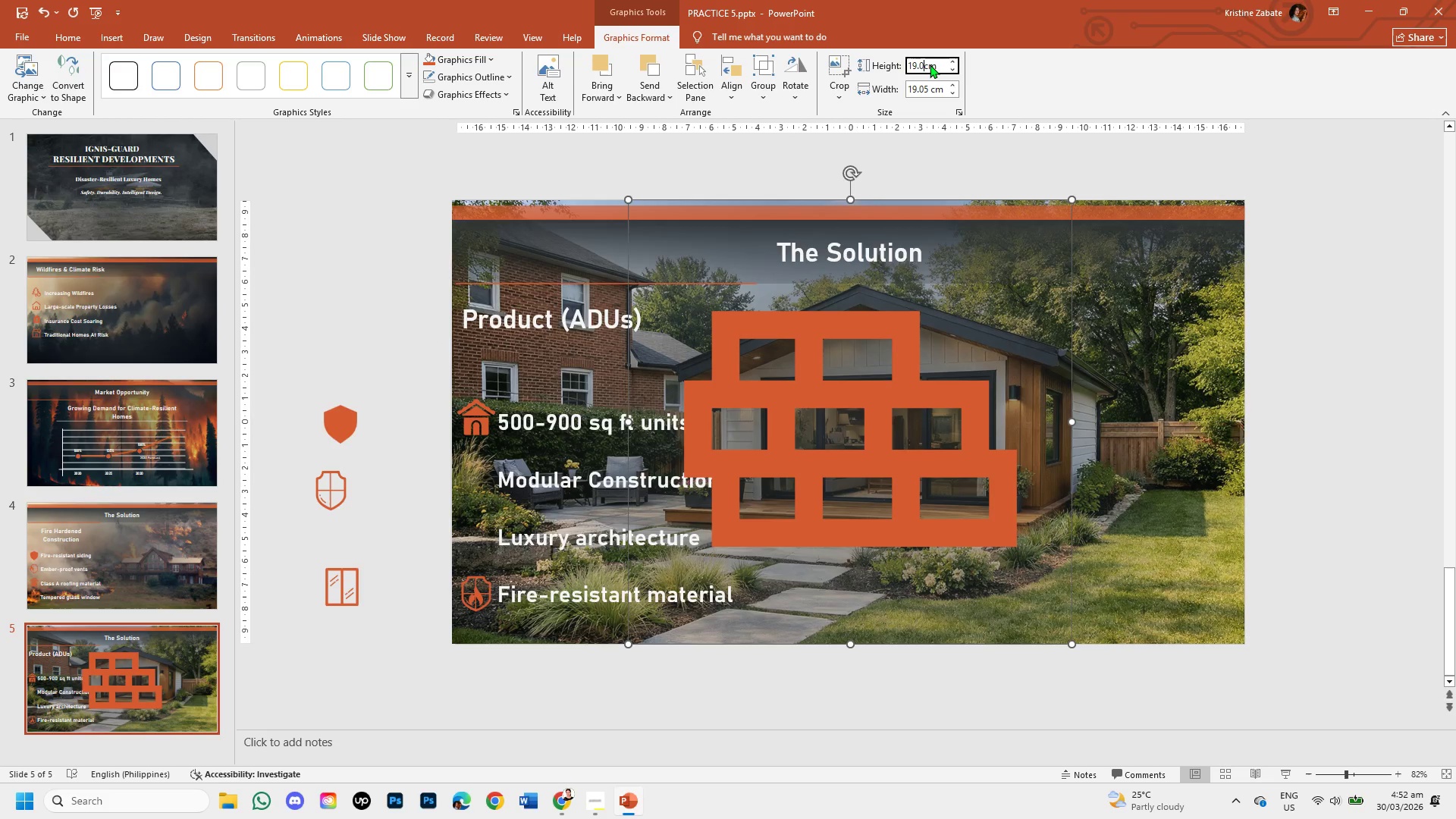 
key(Backspace)
 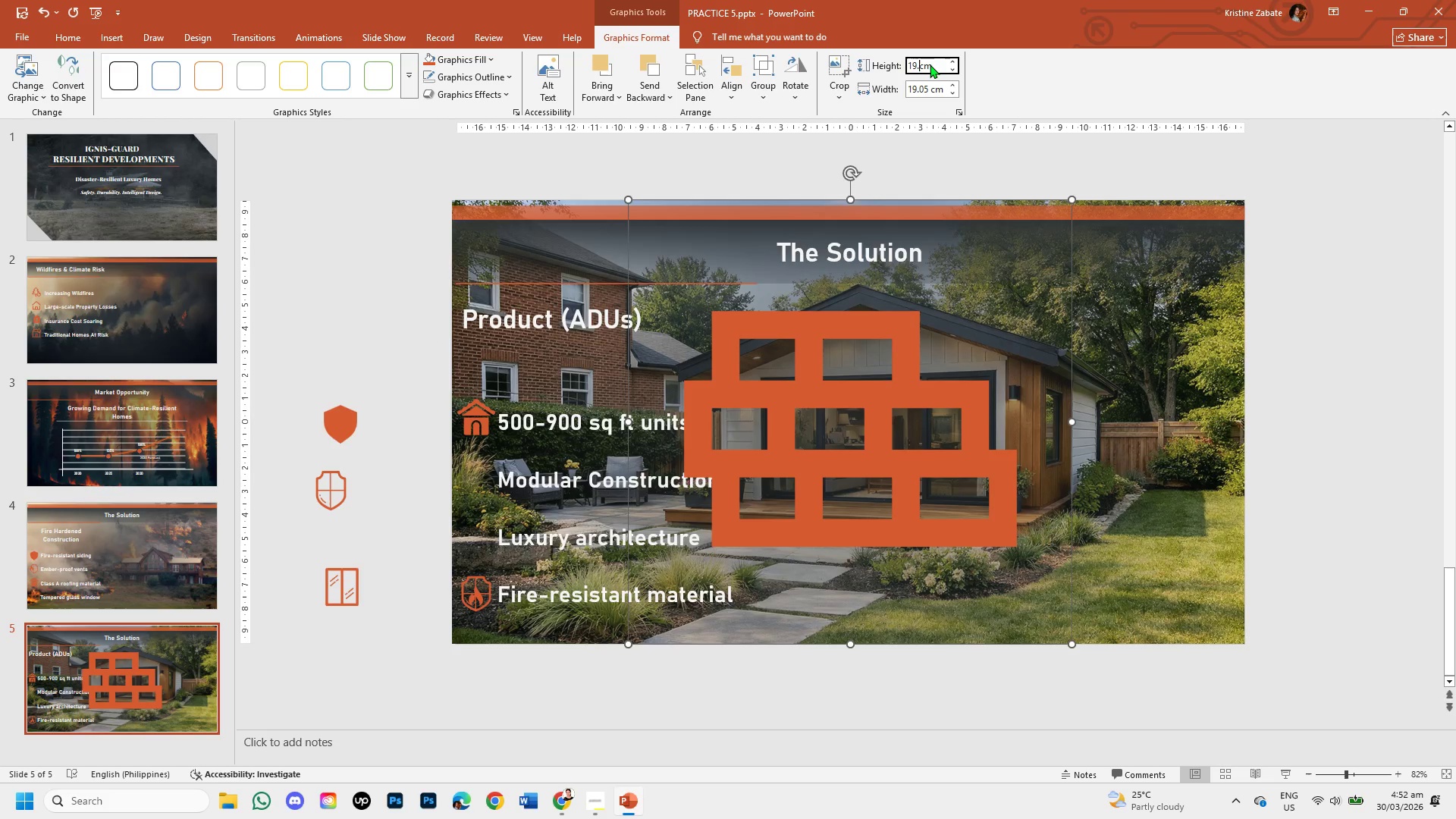 
key(Backspace)
 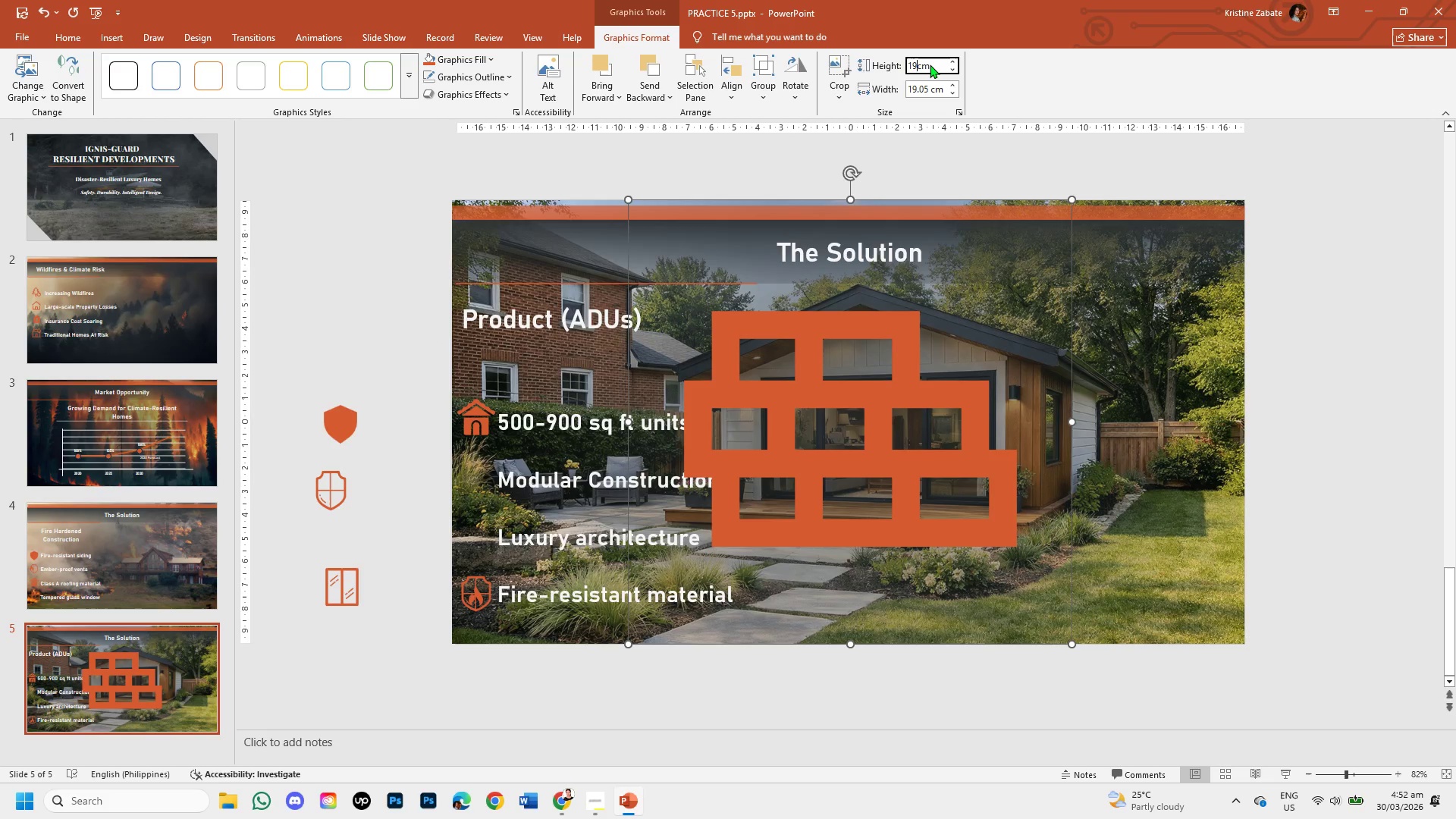 
key(Backspace)
 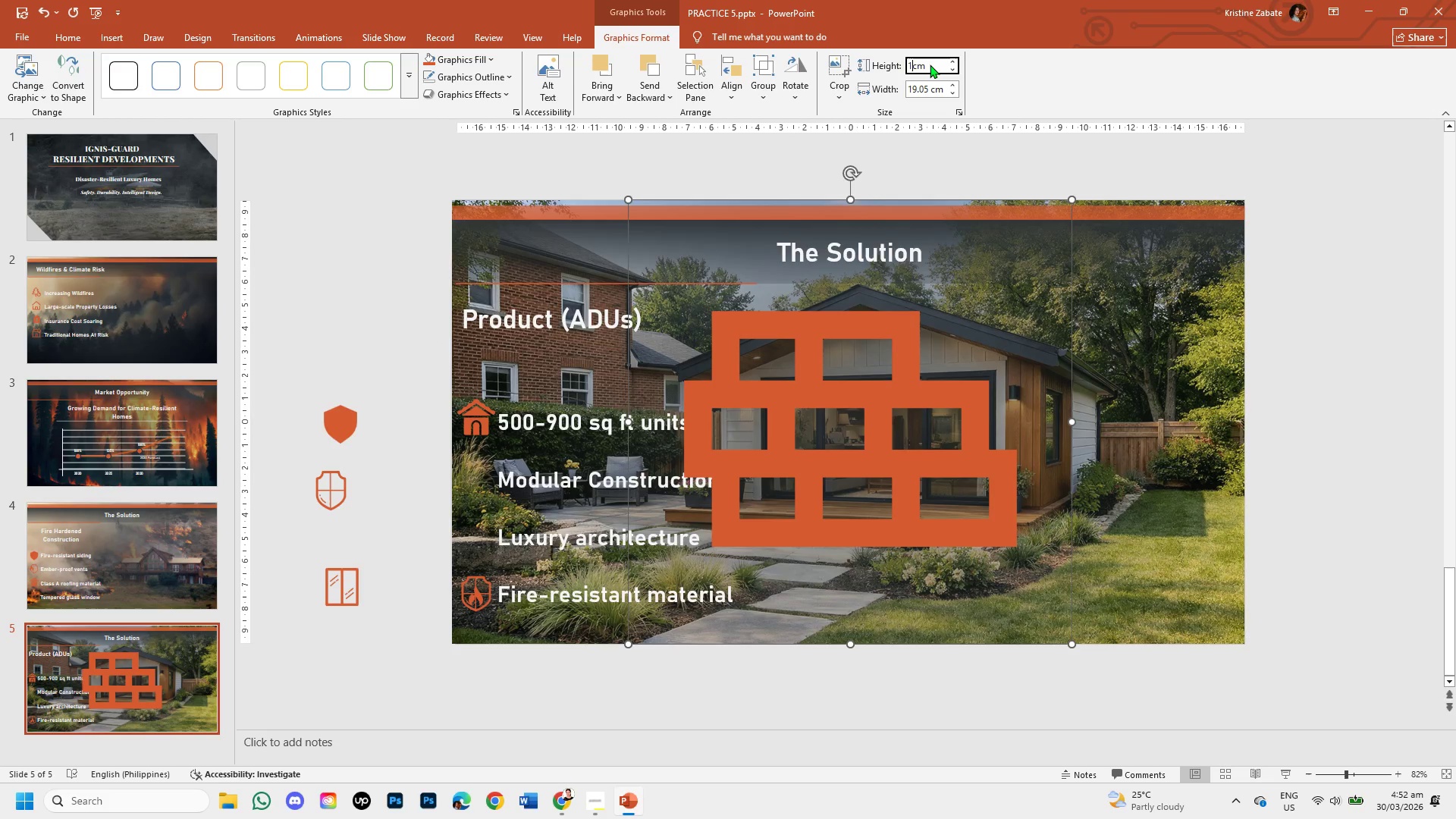 
key(Backspace)
 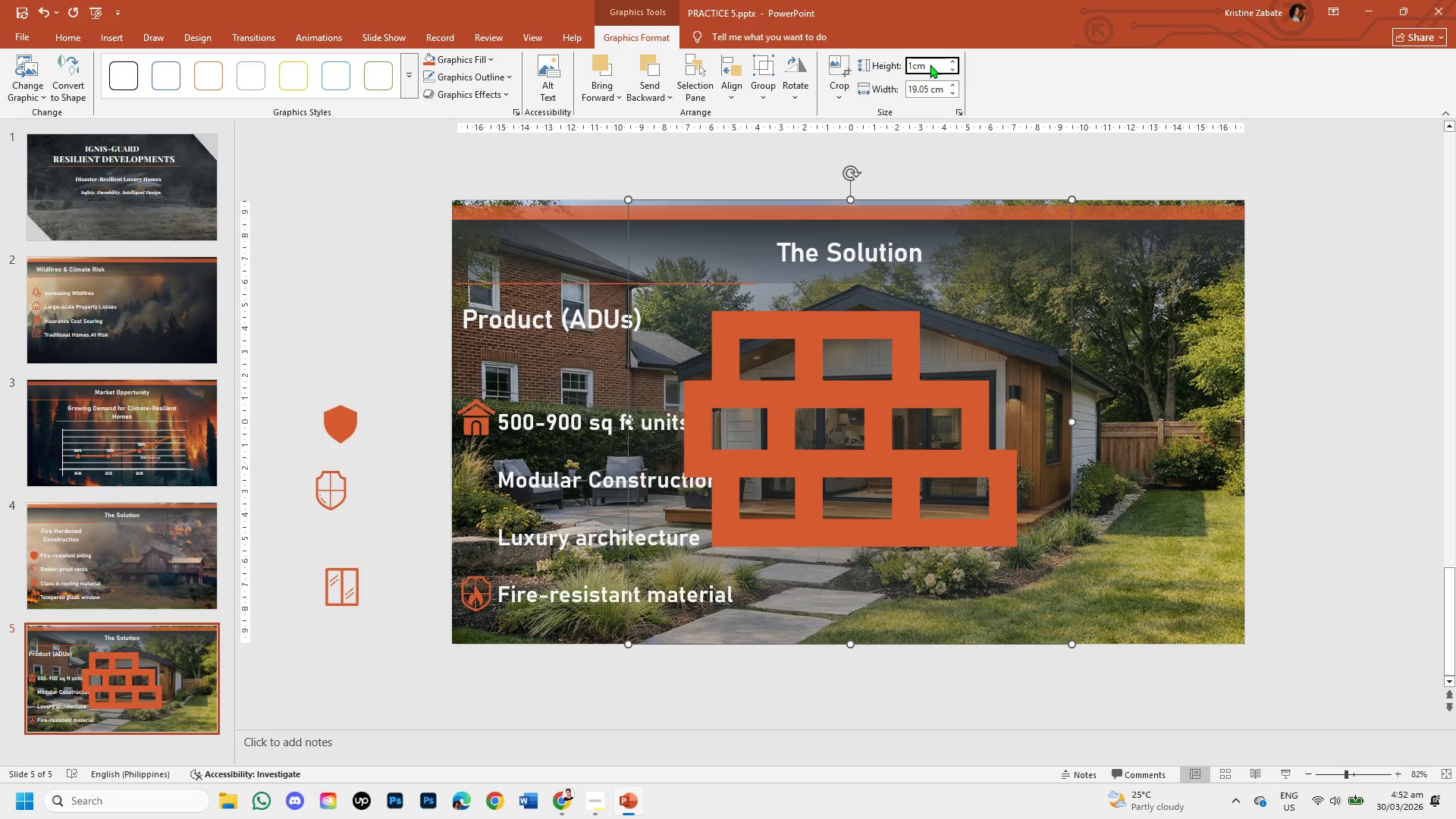 
key(NumpadDecimal)
 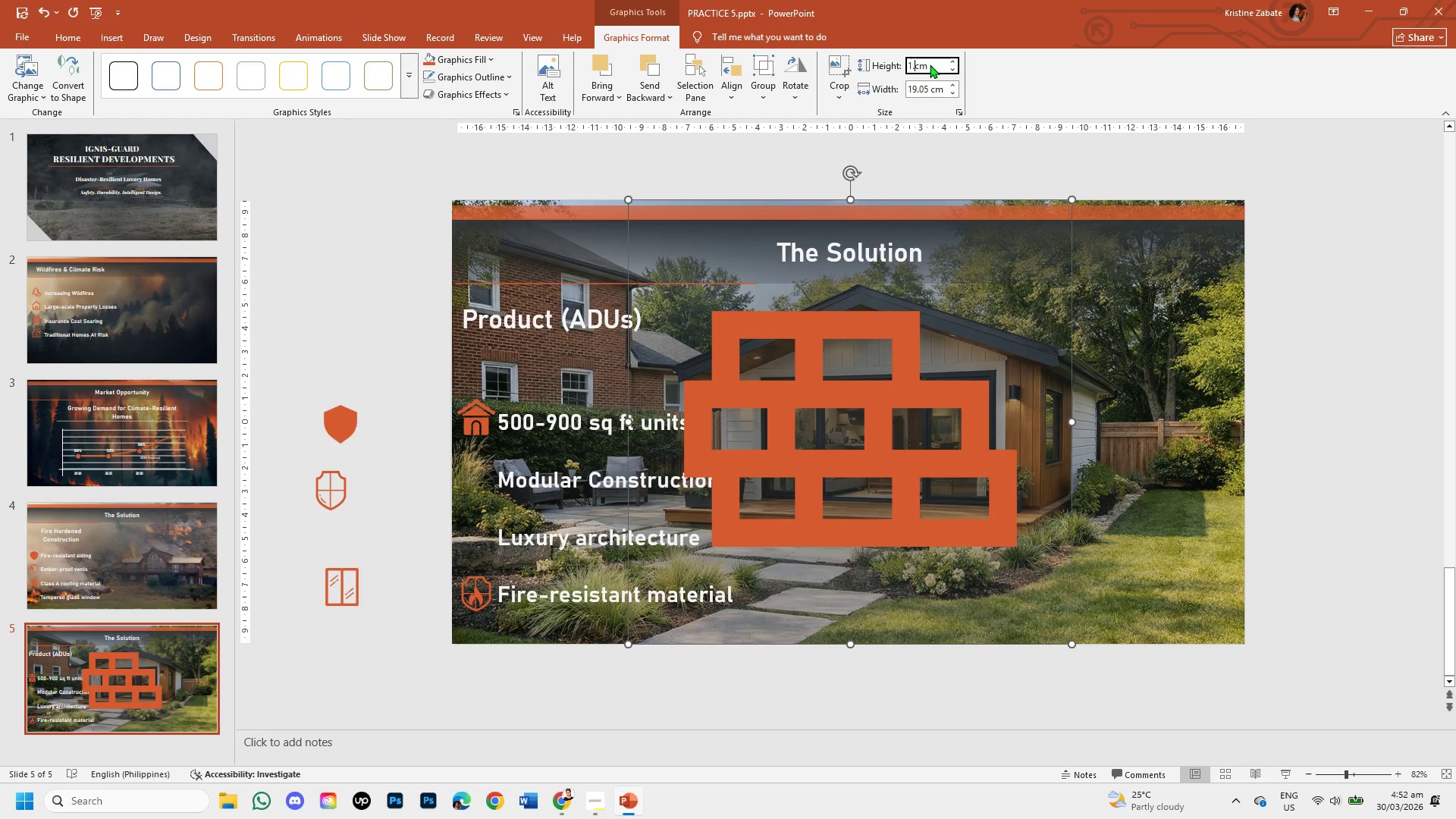 
key(Numpad6)
 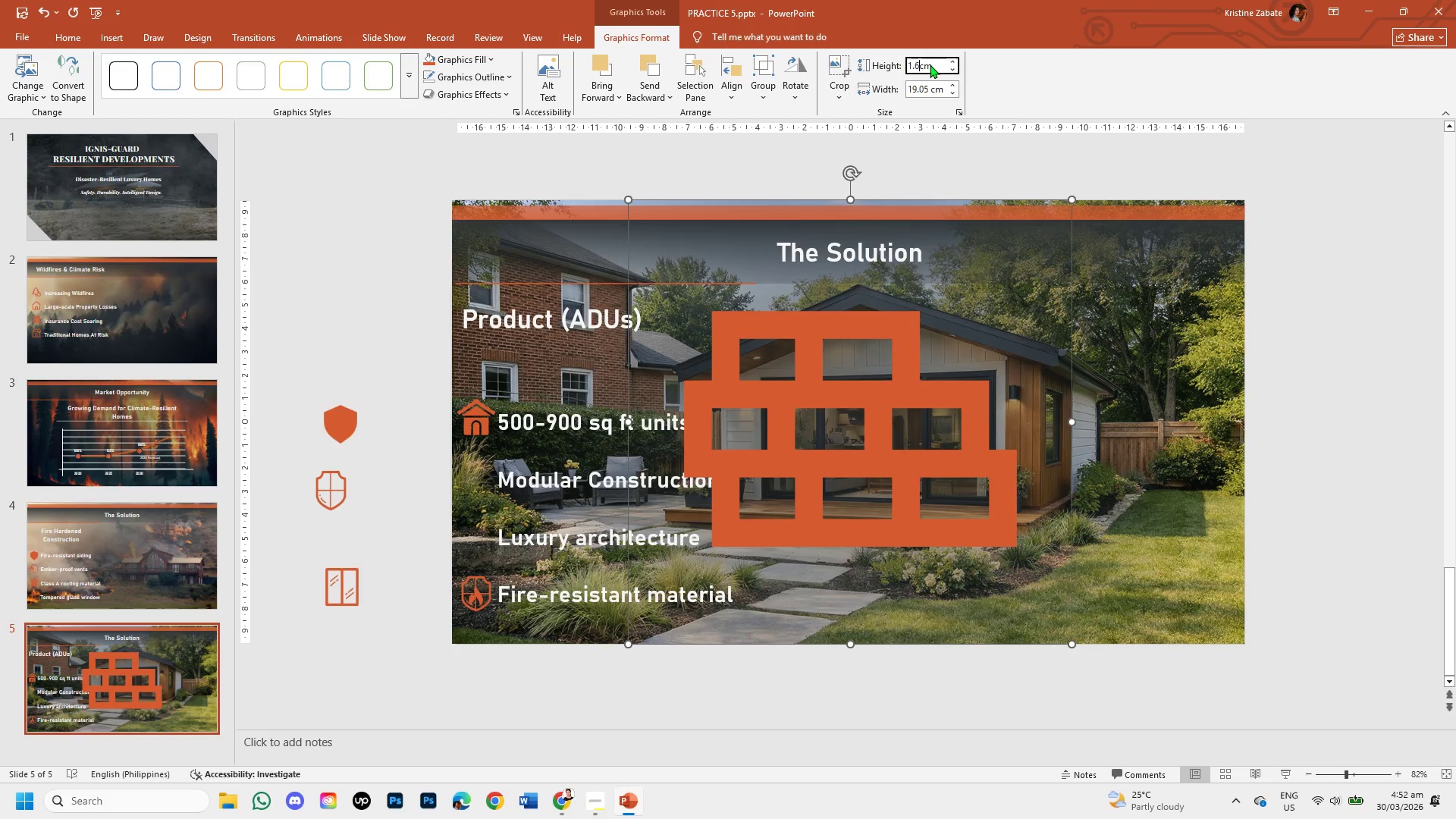 
key(Numpad4)
 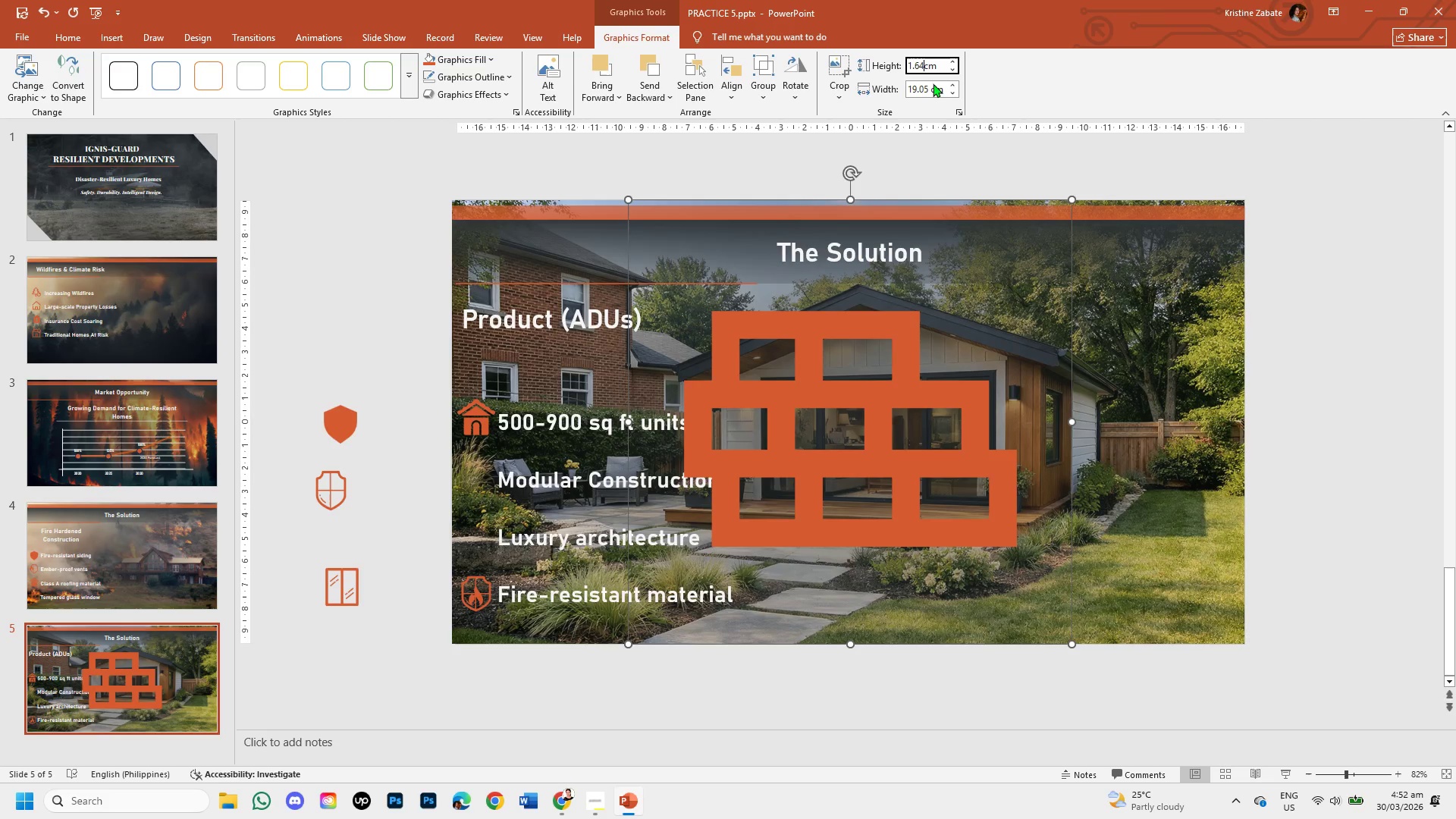 
left_click([925, 94])
 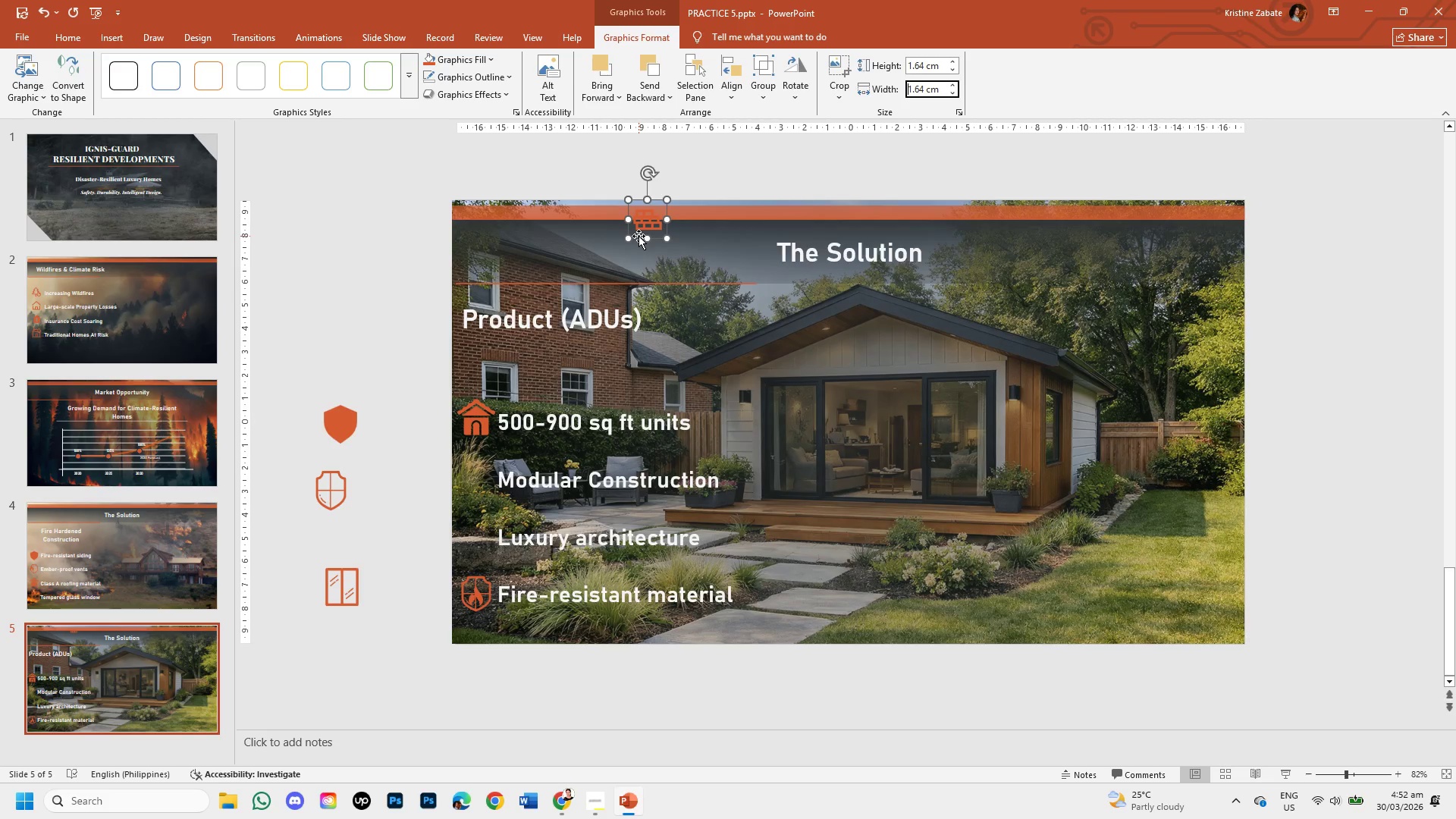 
left_click_drag(start_coordinate=[639, 236], to_coordinate=[470, 494])
 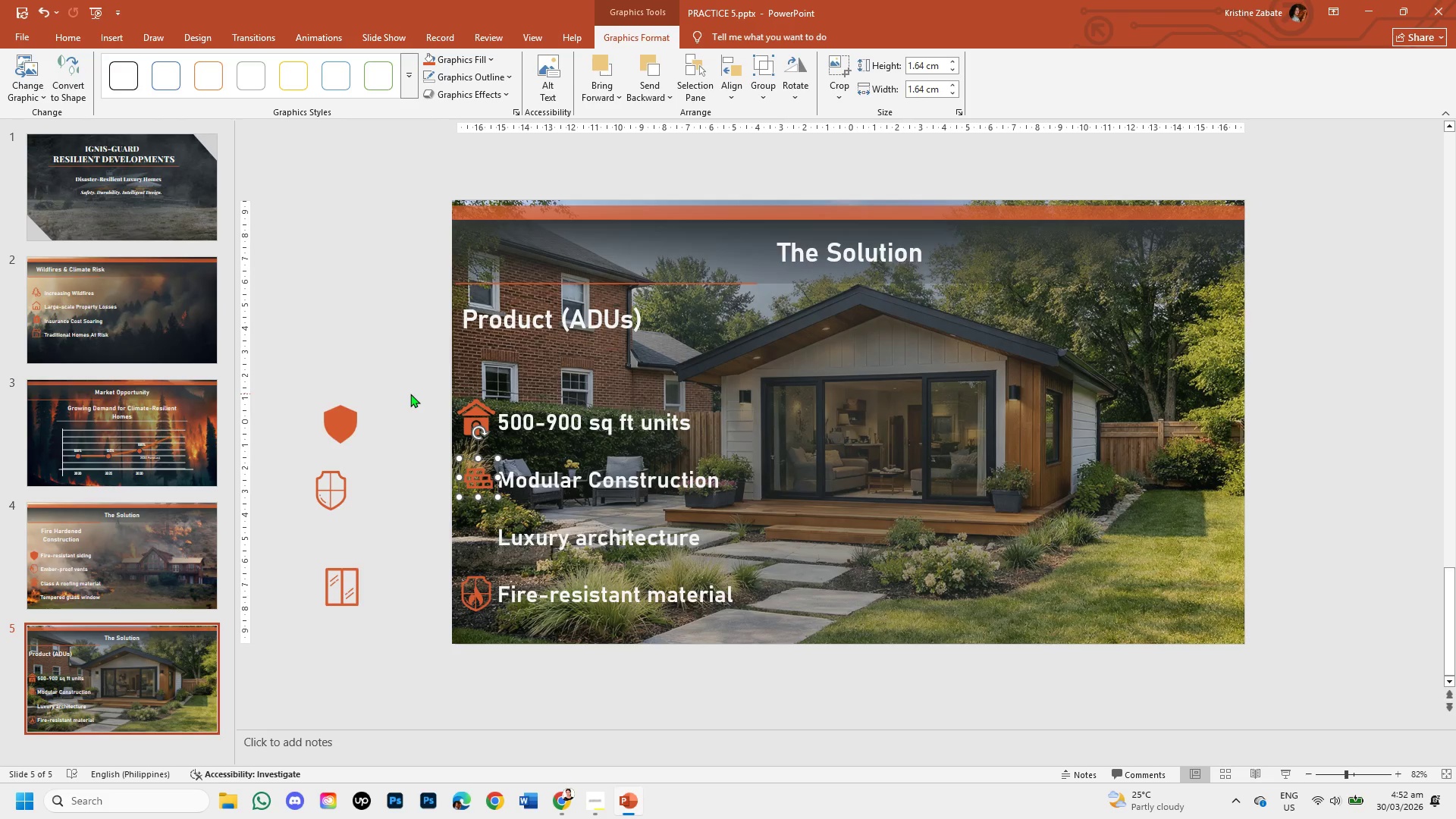 
hold_key(key=ArrowLeft, duration=0.58)
 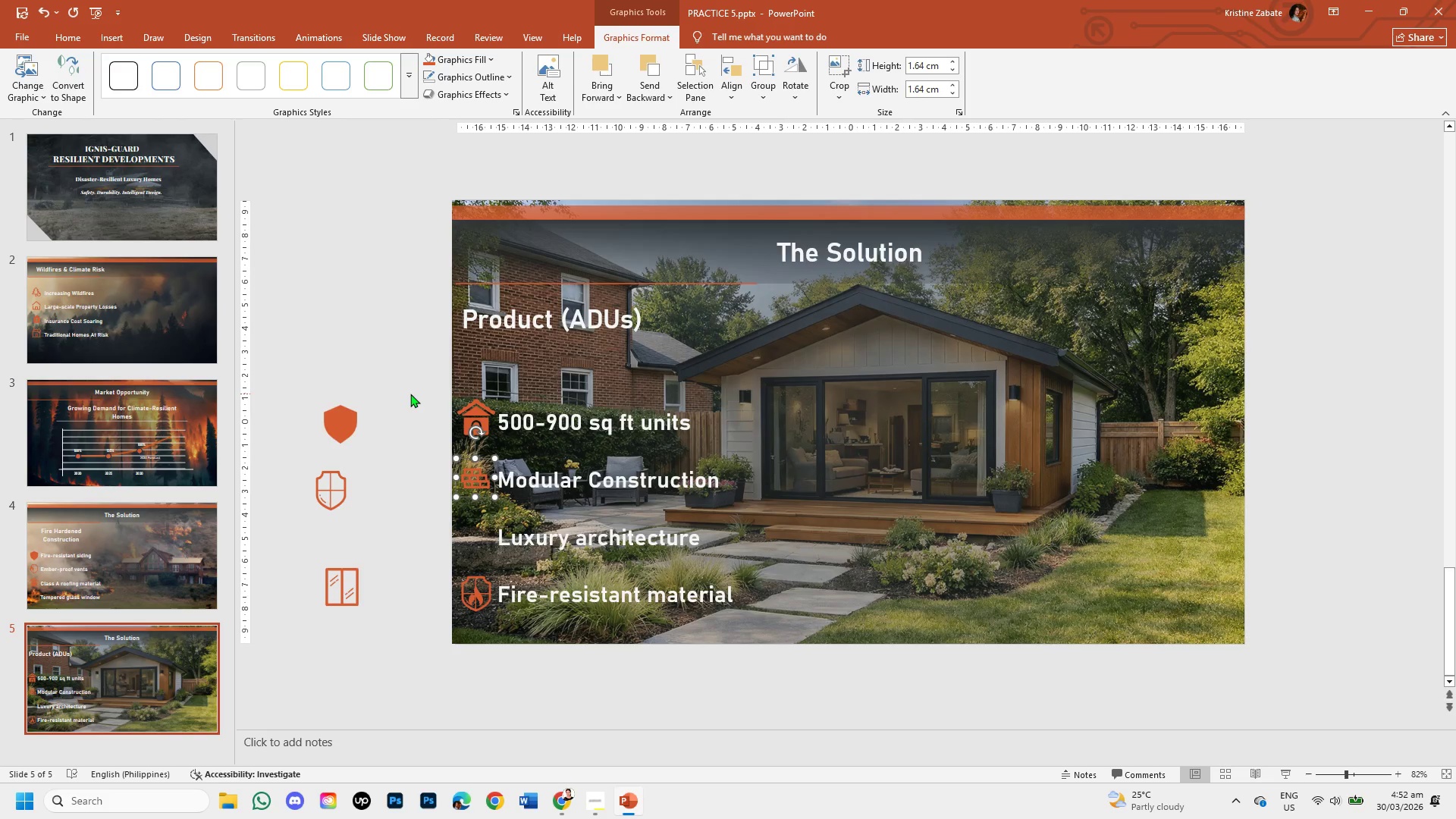 
key(ArrowLeft)
 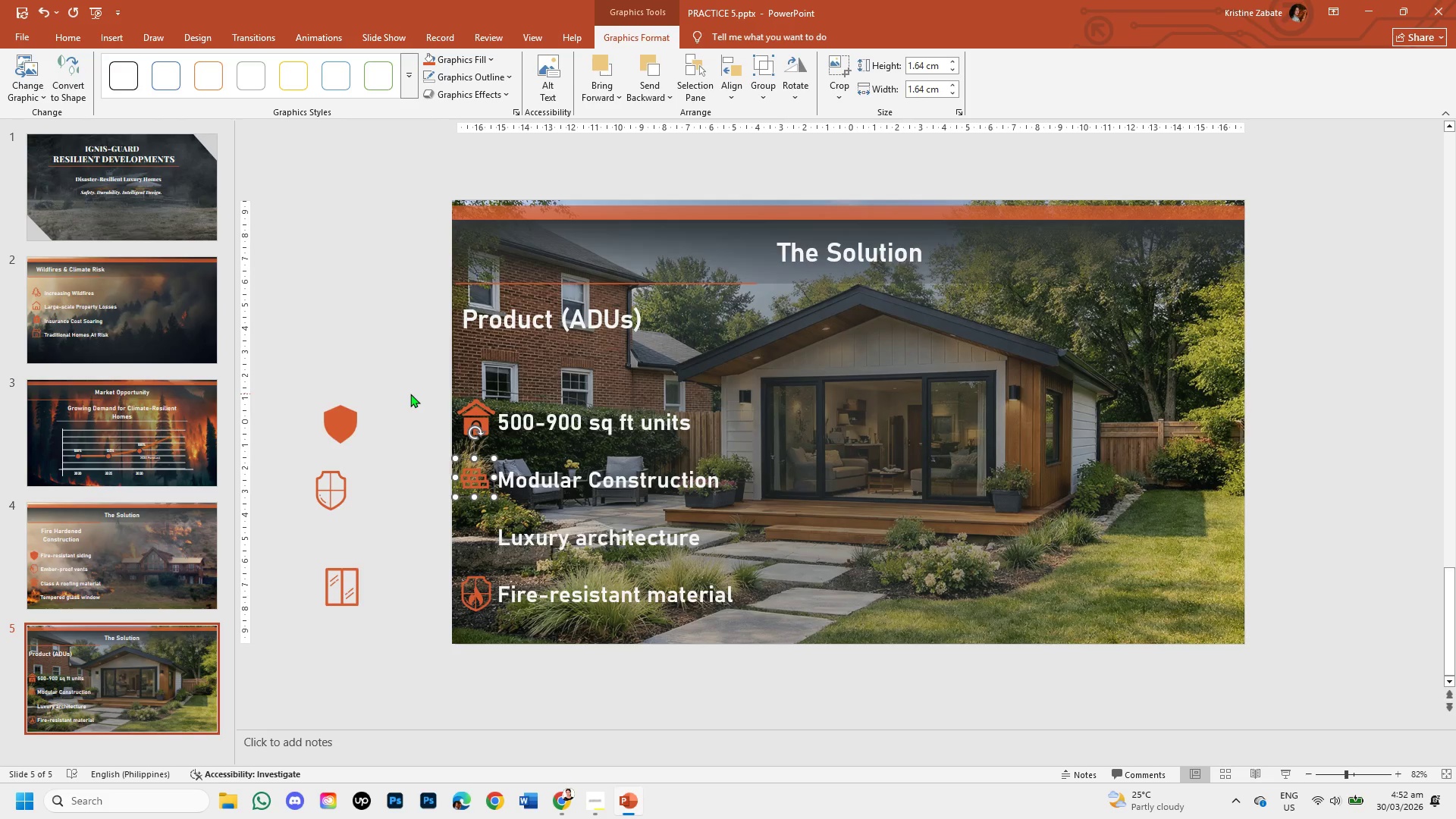 
key(ArrowLeft)
 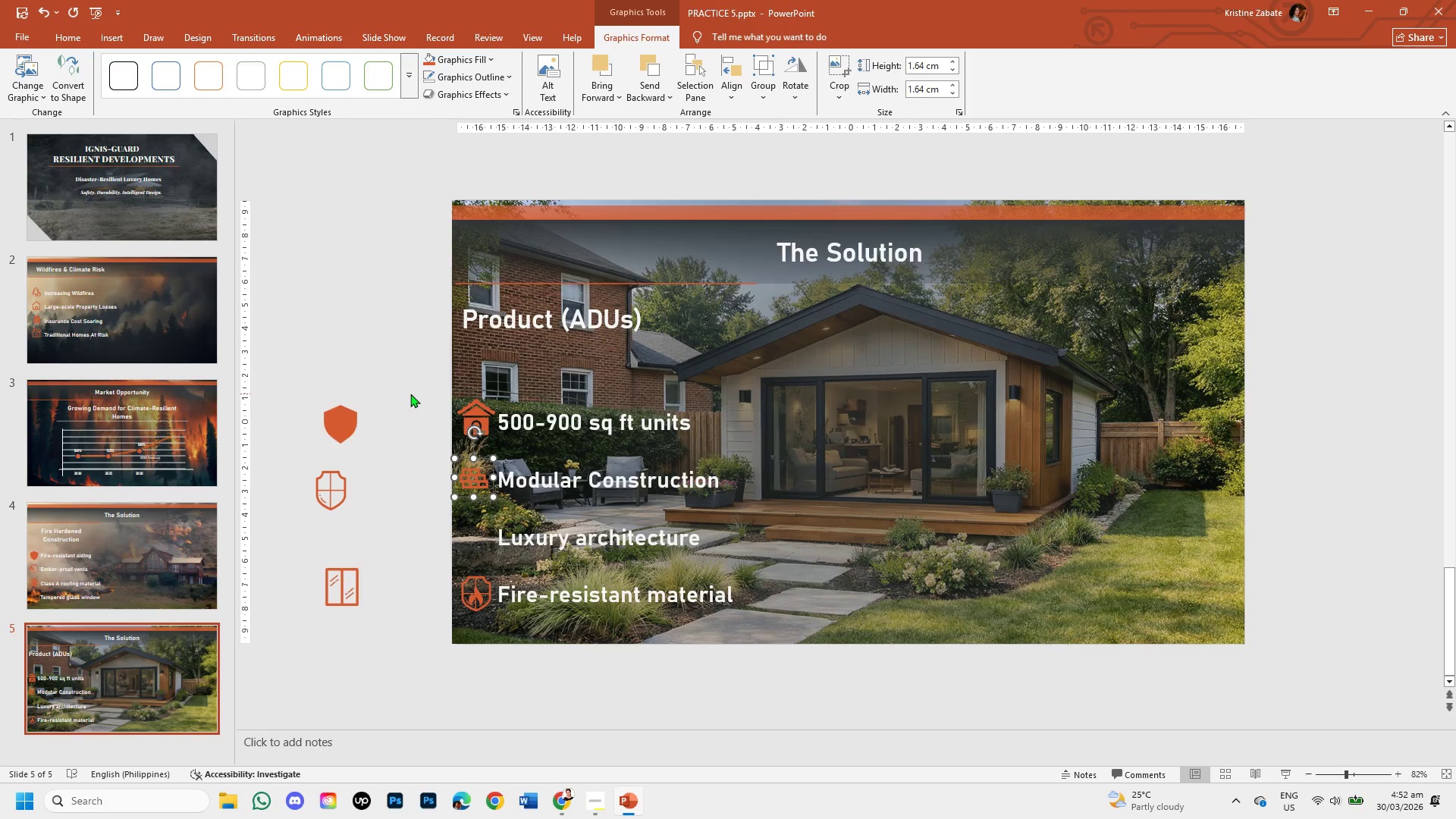 
key(ArrowRight)
 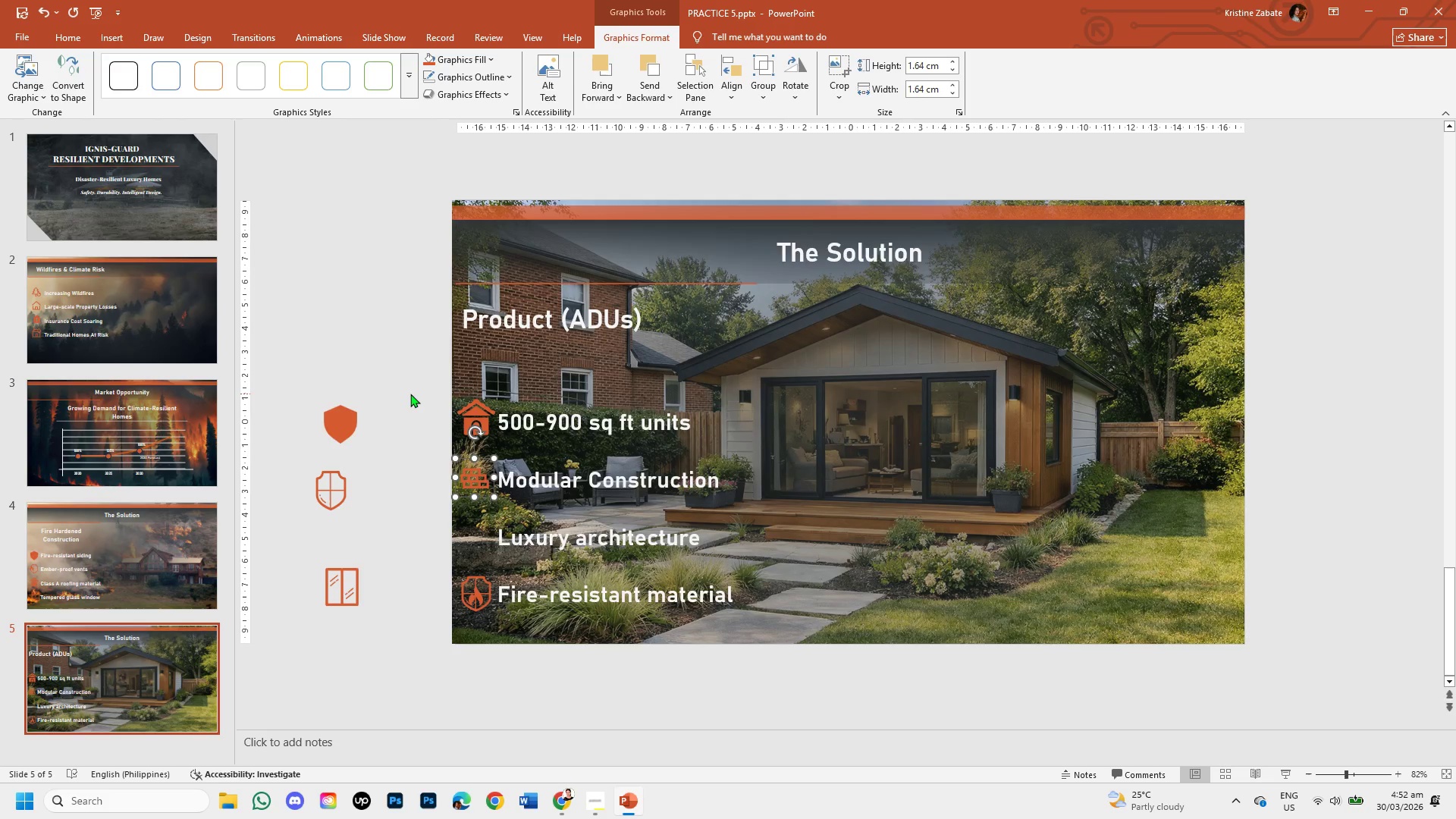 
key(ArrowRight)
 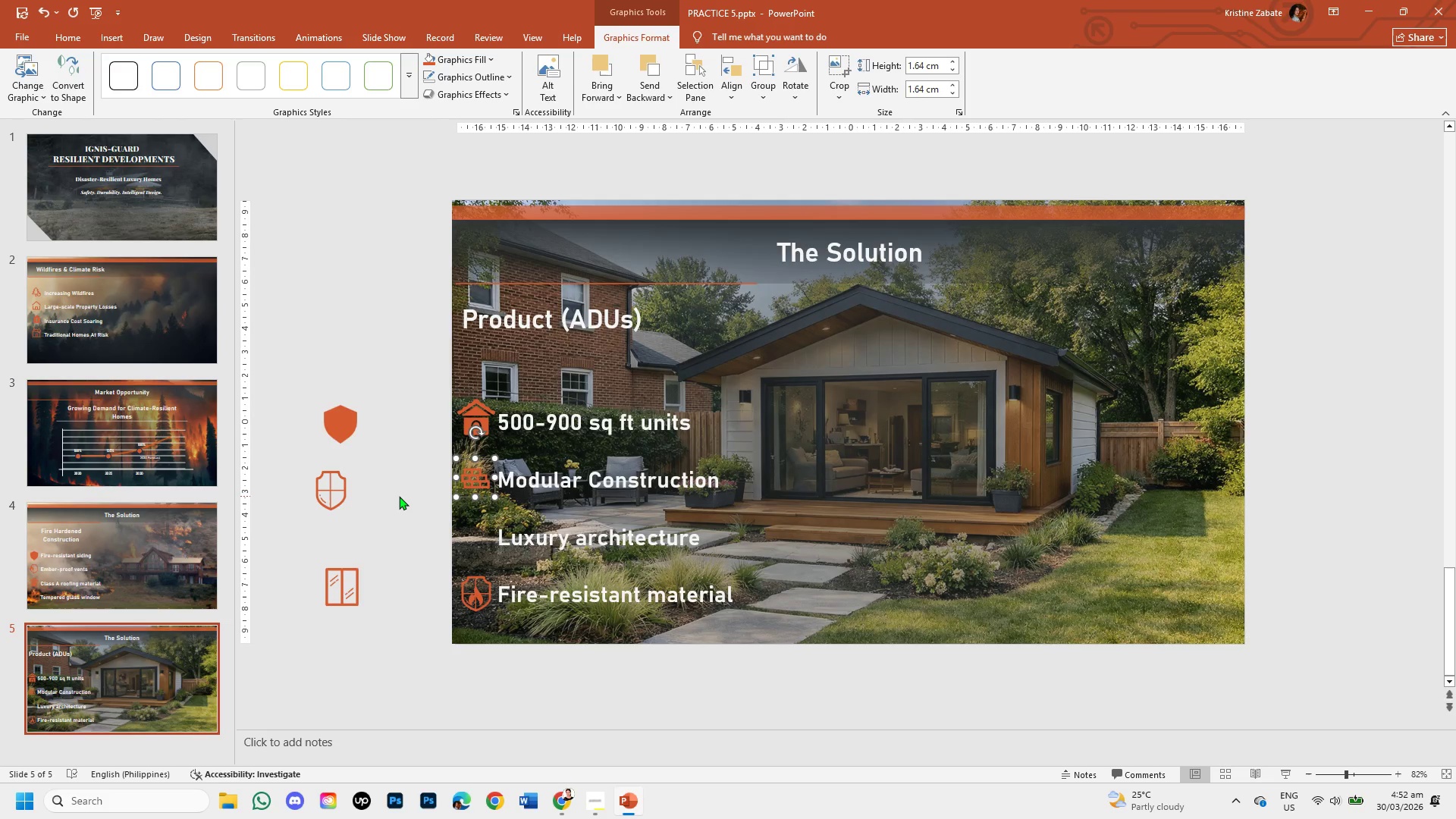 
left_click([399, 496])
 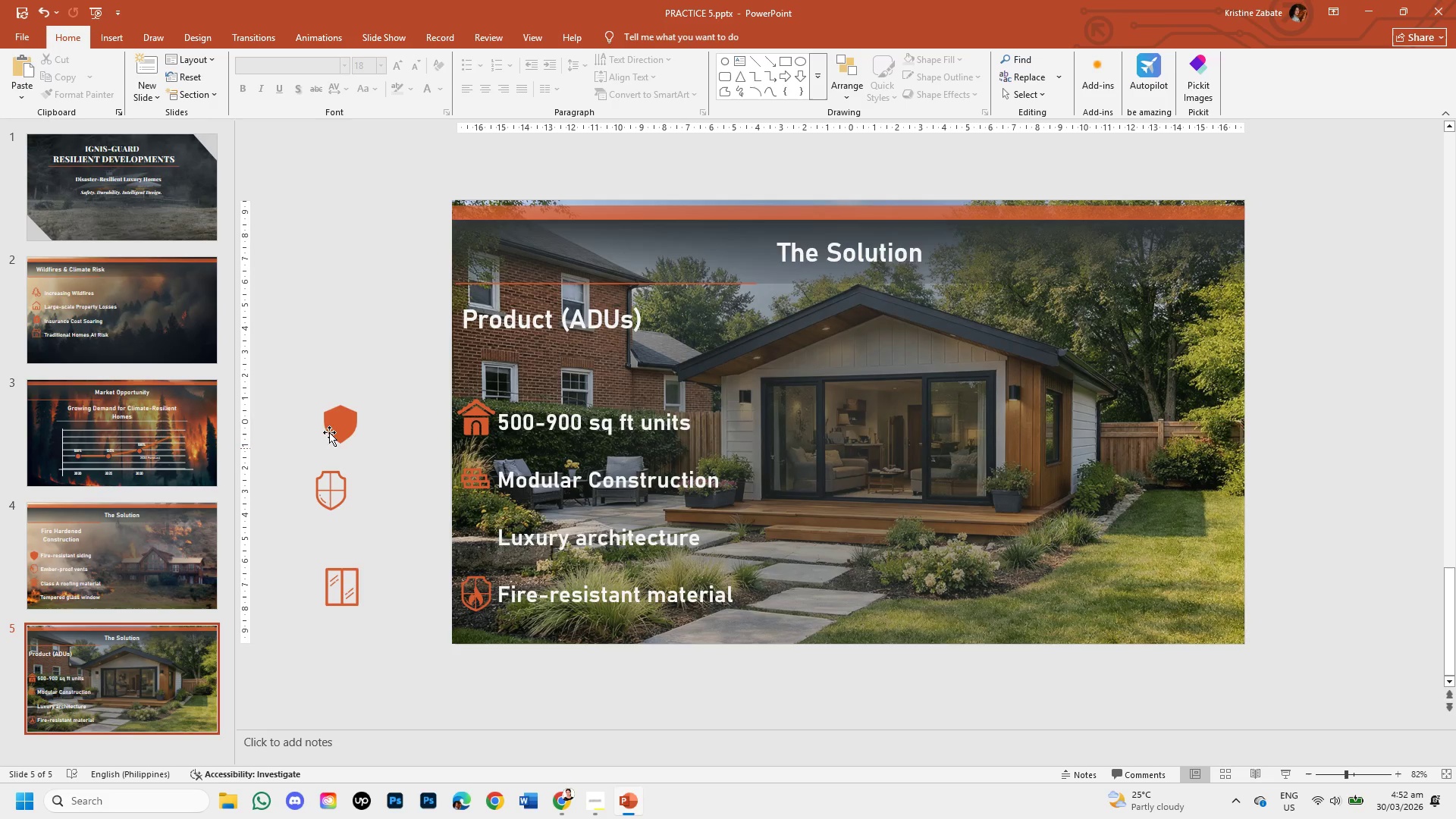 
left_click([347, 428])
 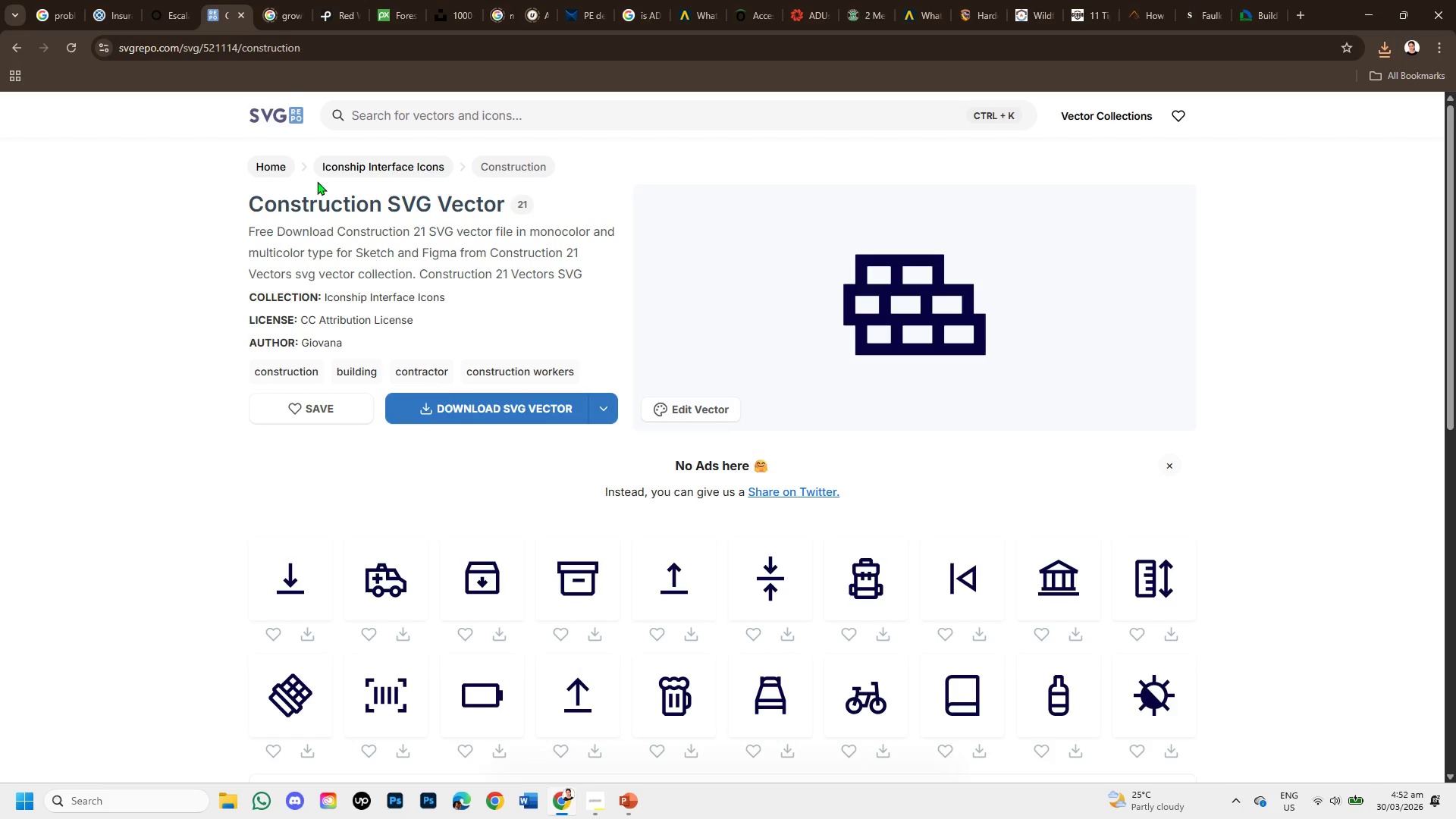 
left_click([431, 109])
 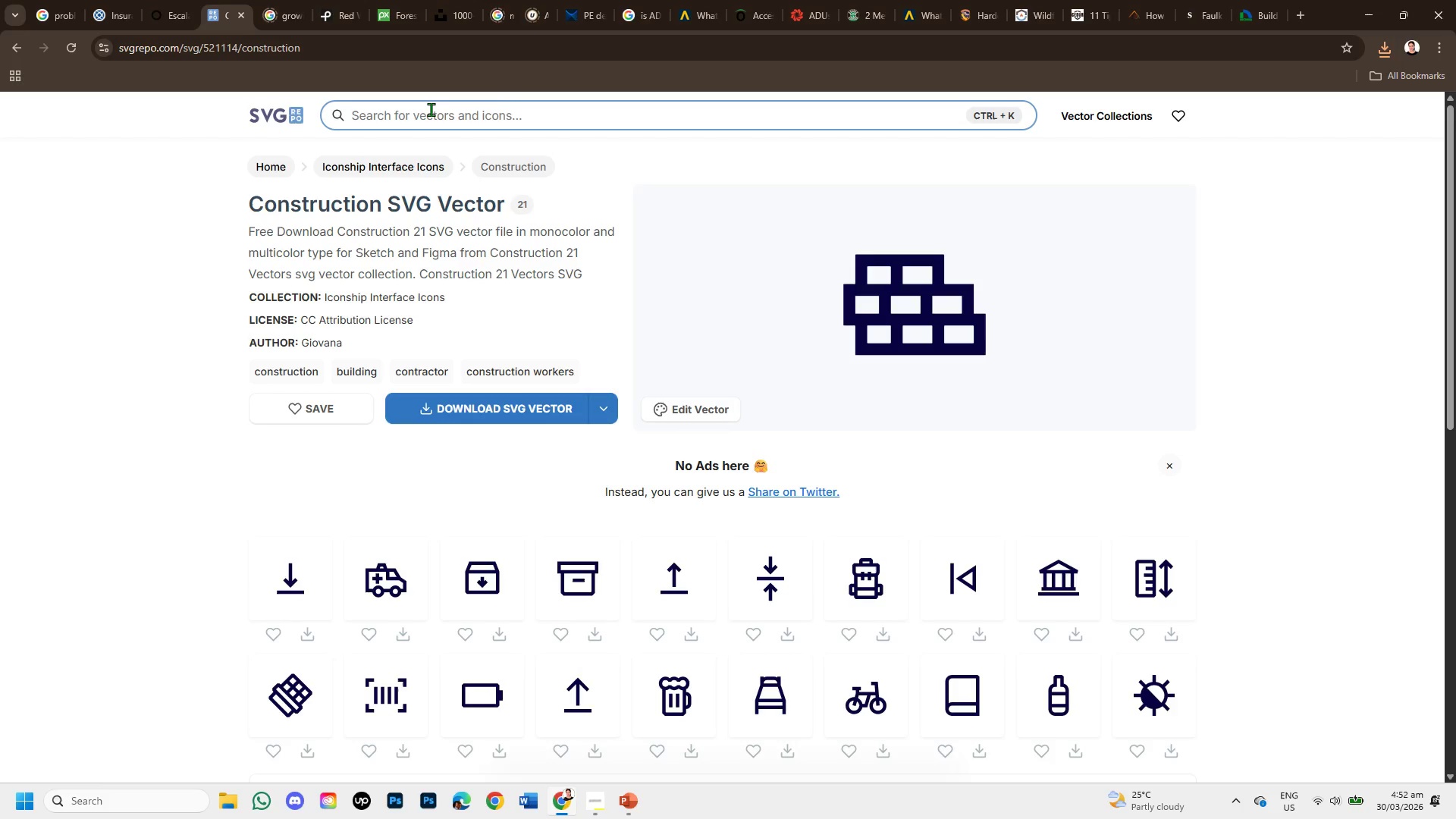 
type(ar)
 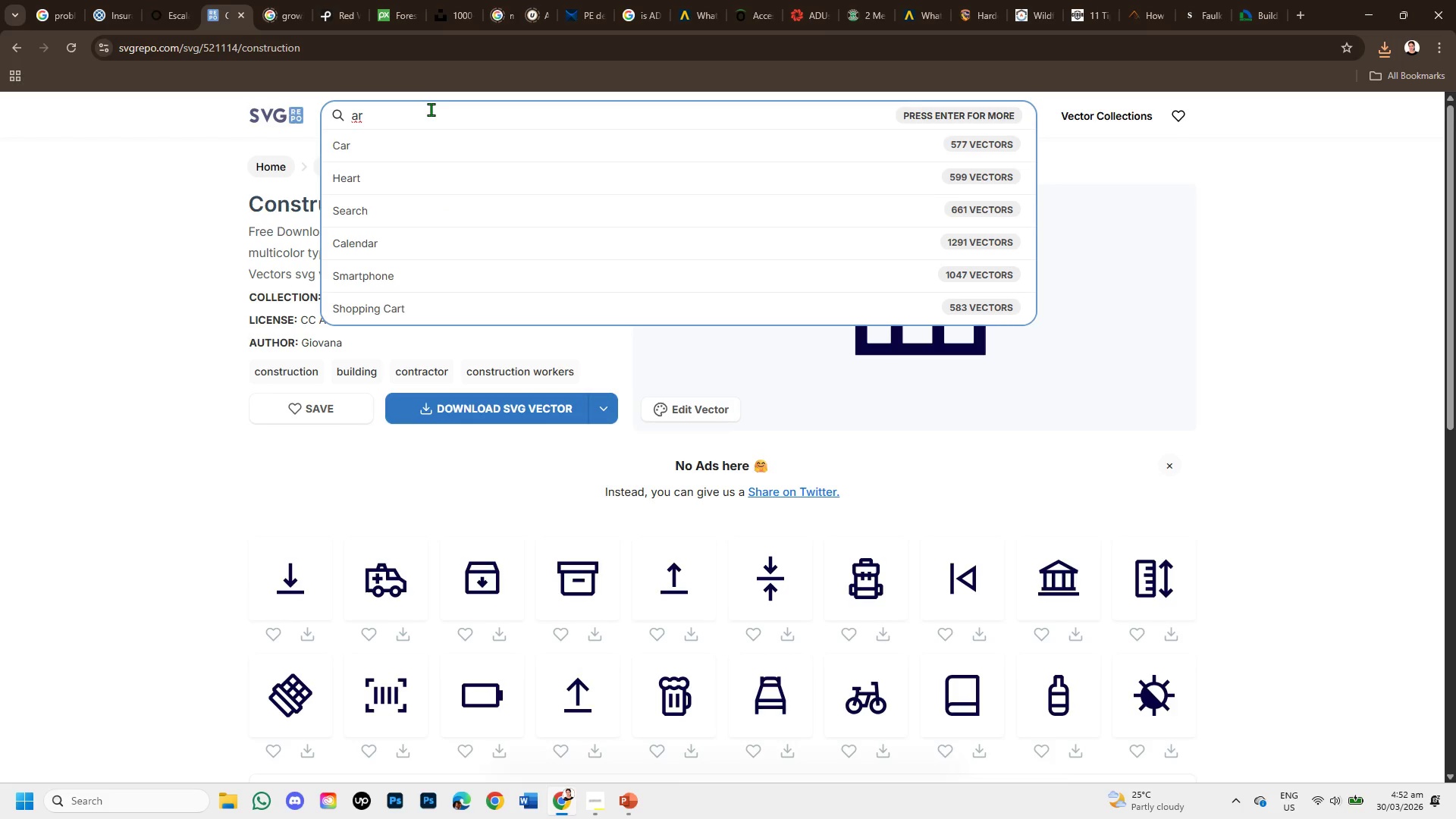 
wait(5.16)
 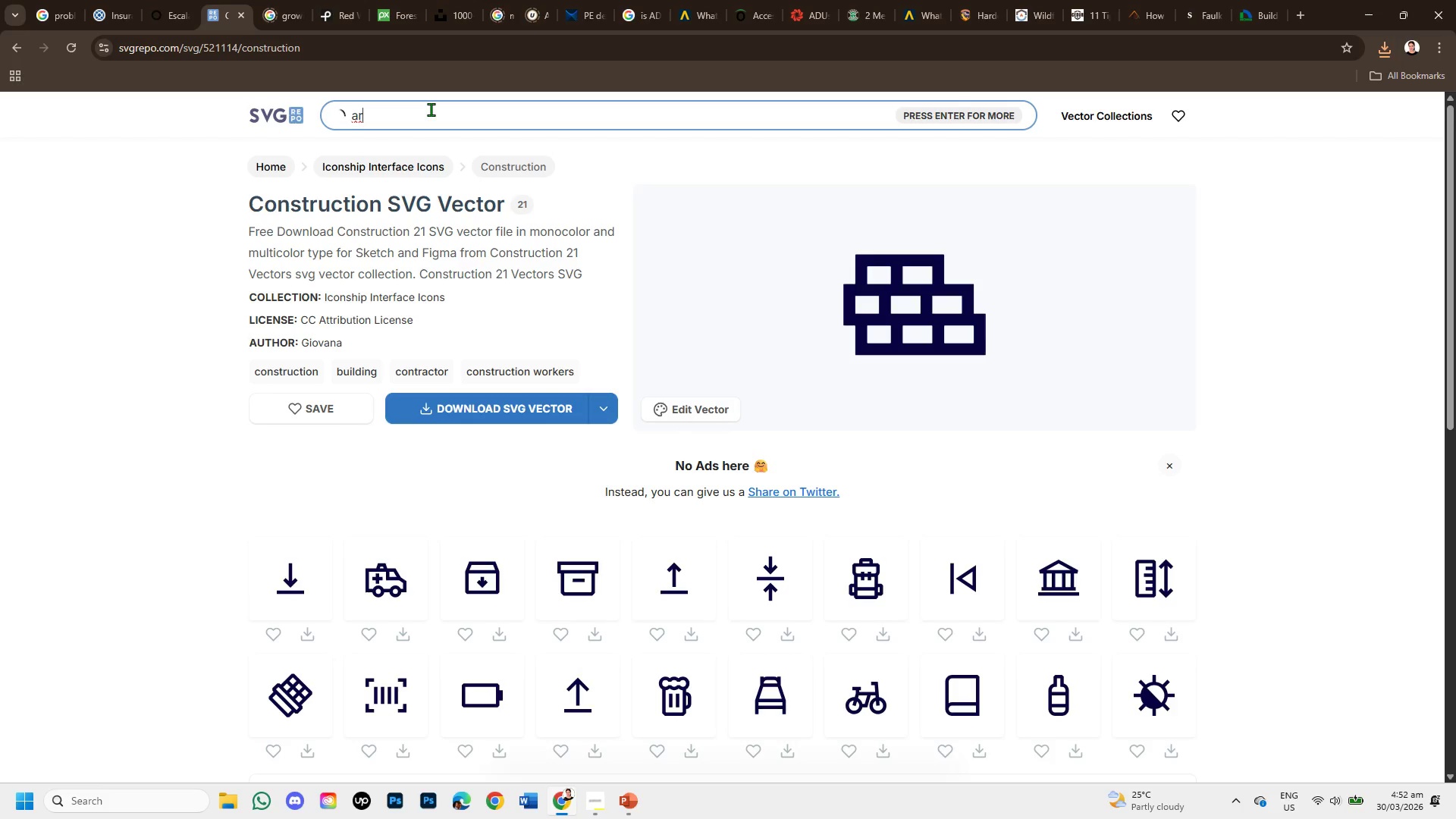 
type(chitecture)
 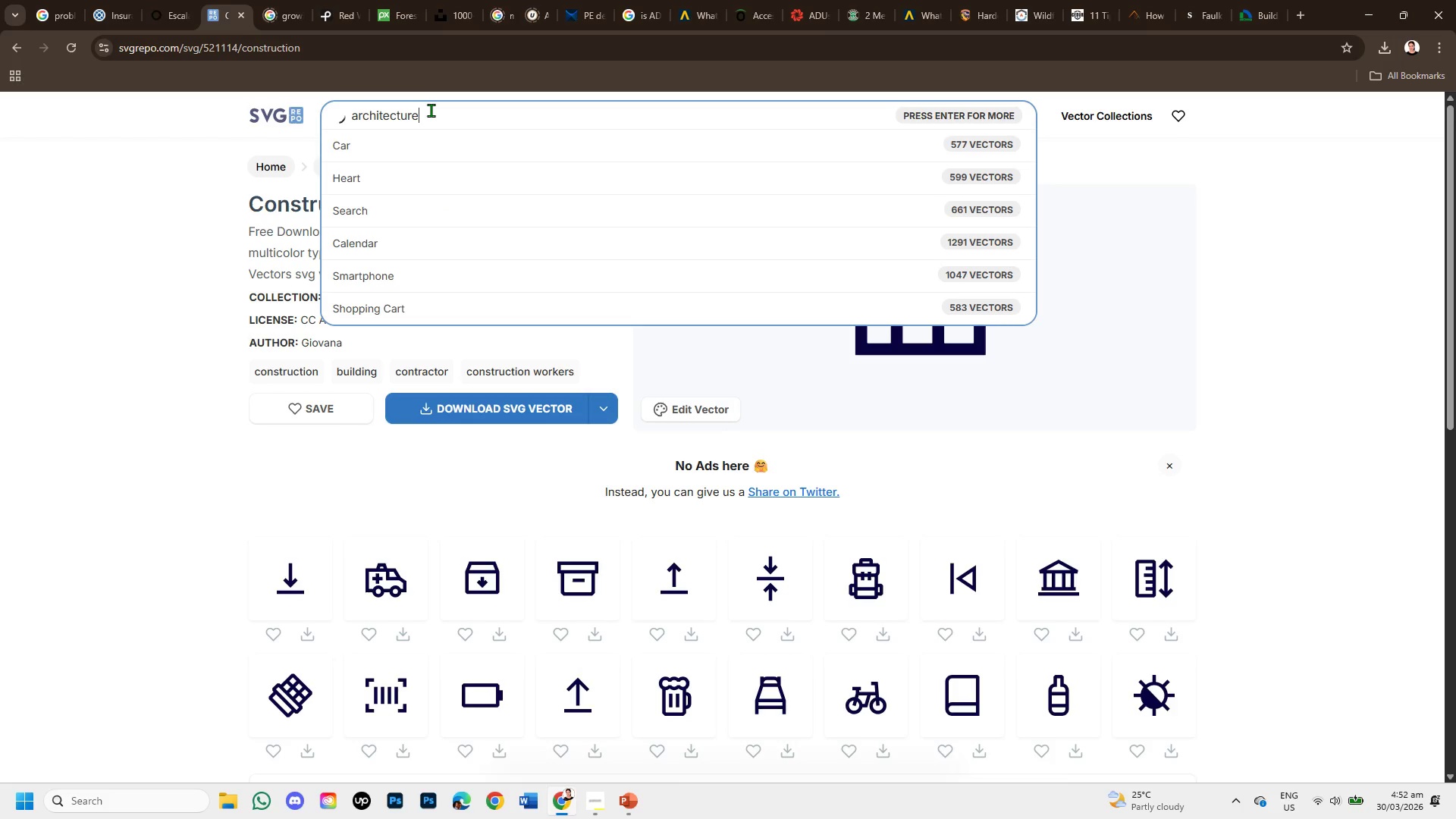 
key(Enter)
 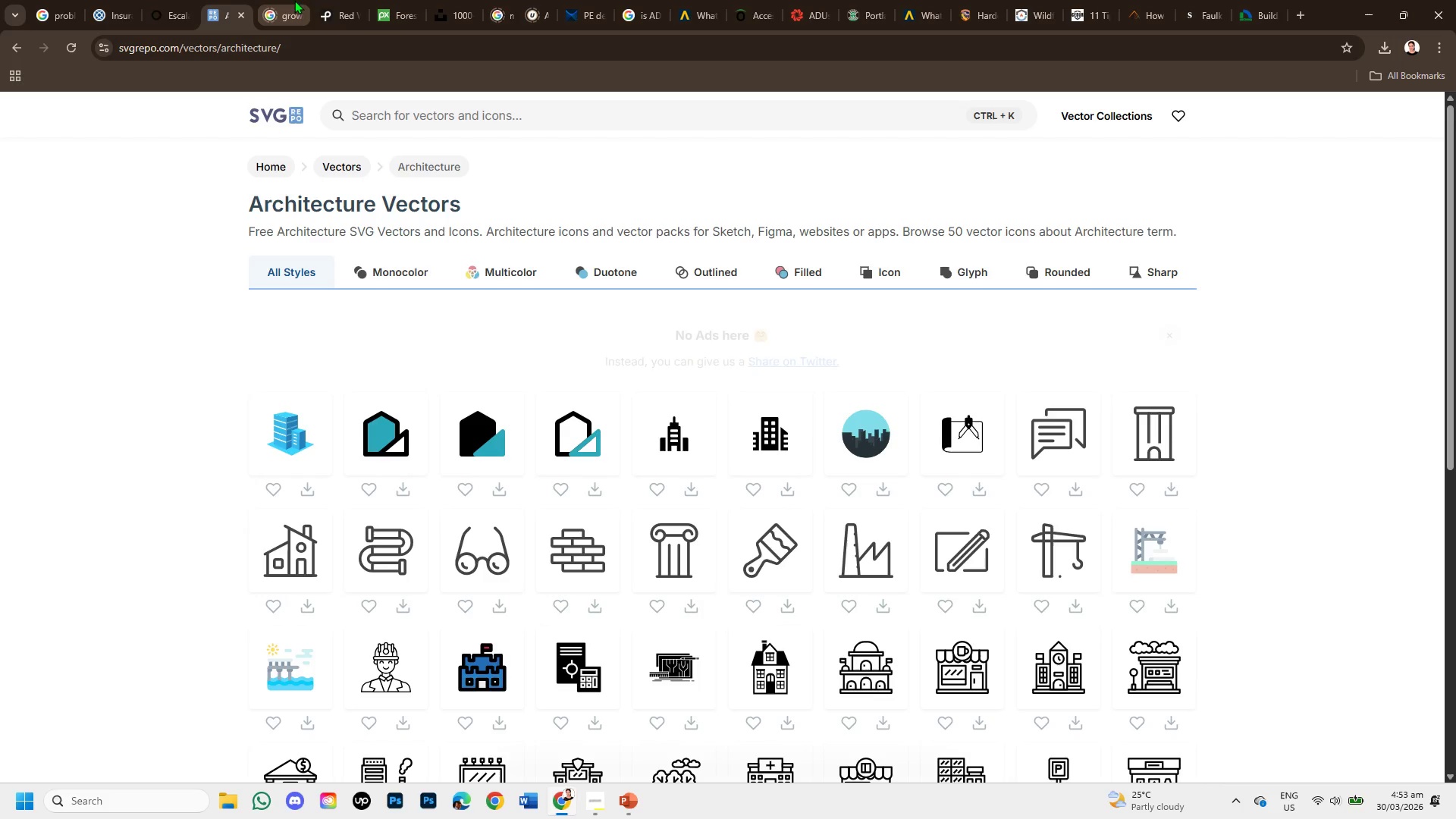 
wait(9.19)
 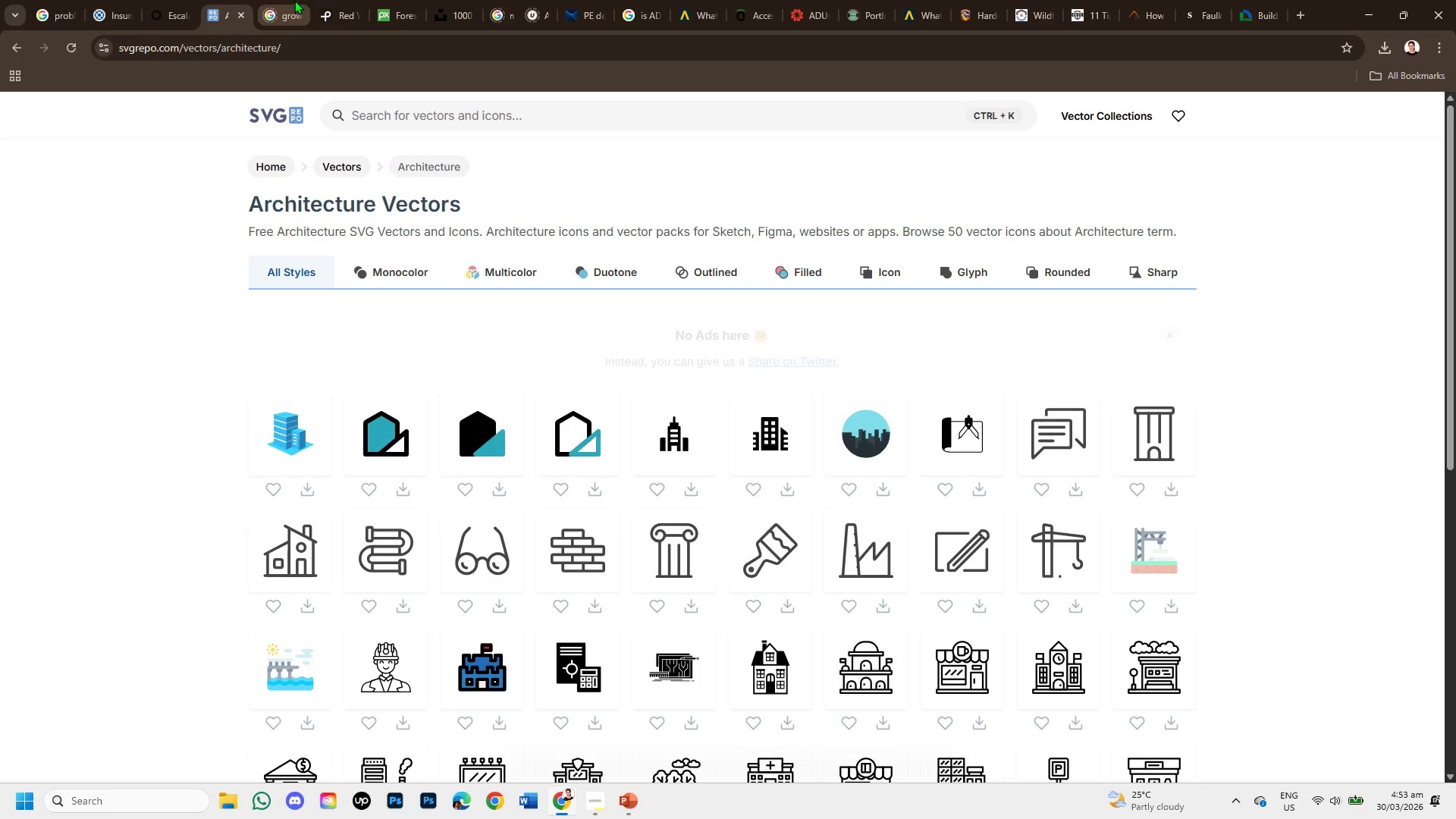 
scroll: coordinate [399, 579], scroll_direction: down, amount: 1.0
 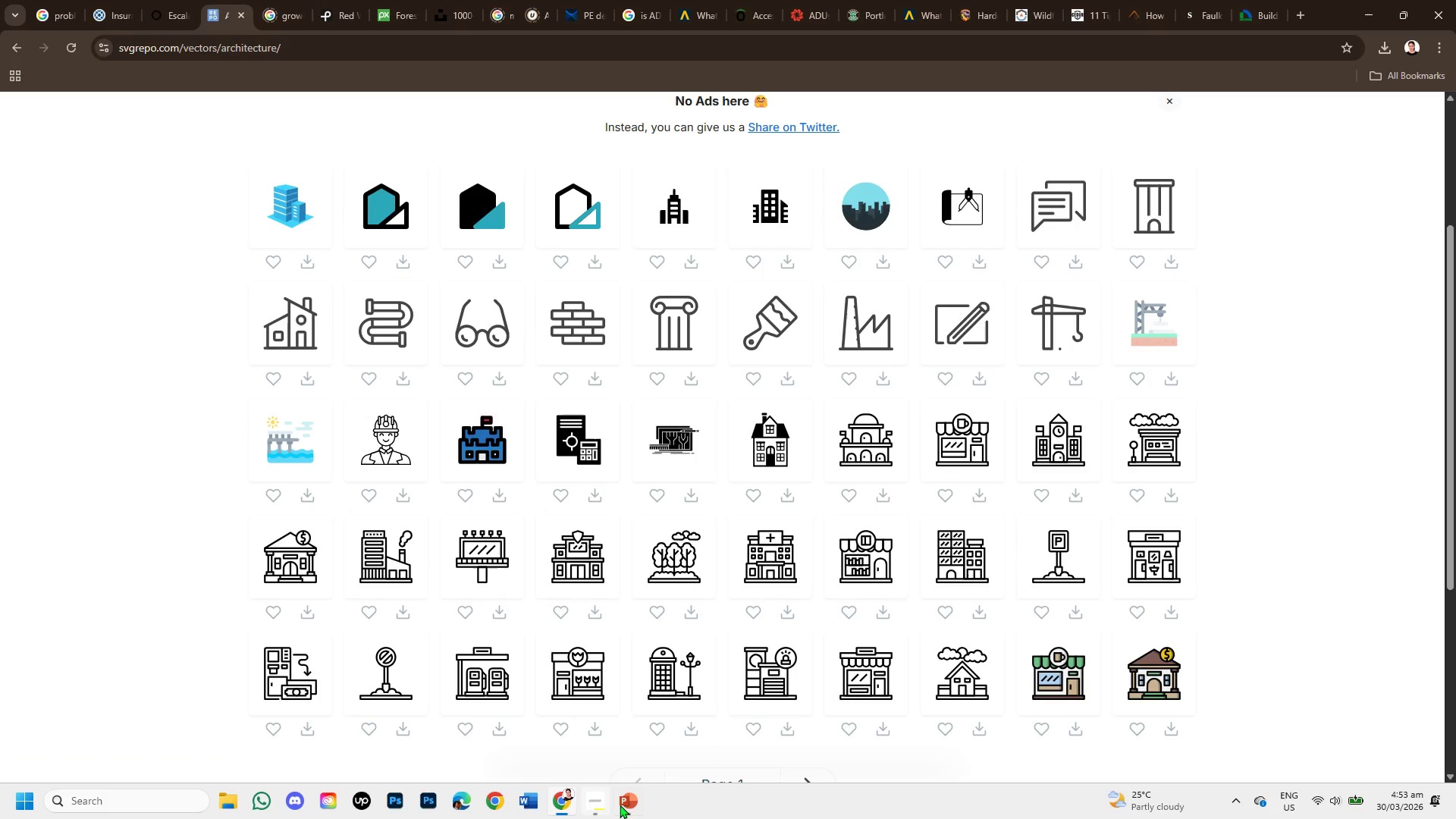 
left_click([627, 805])
 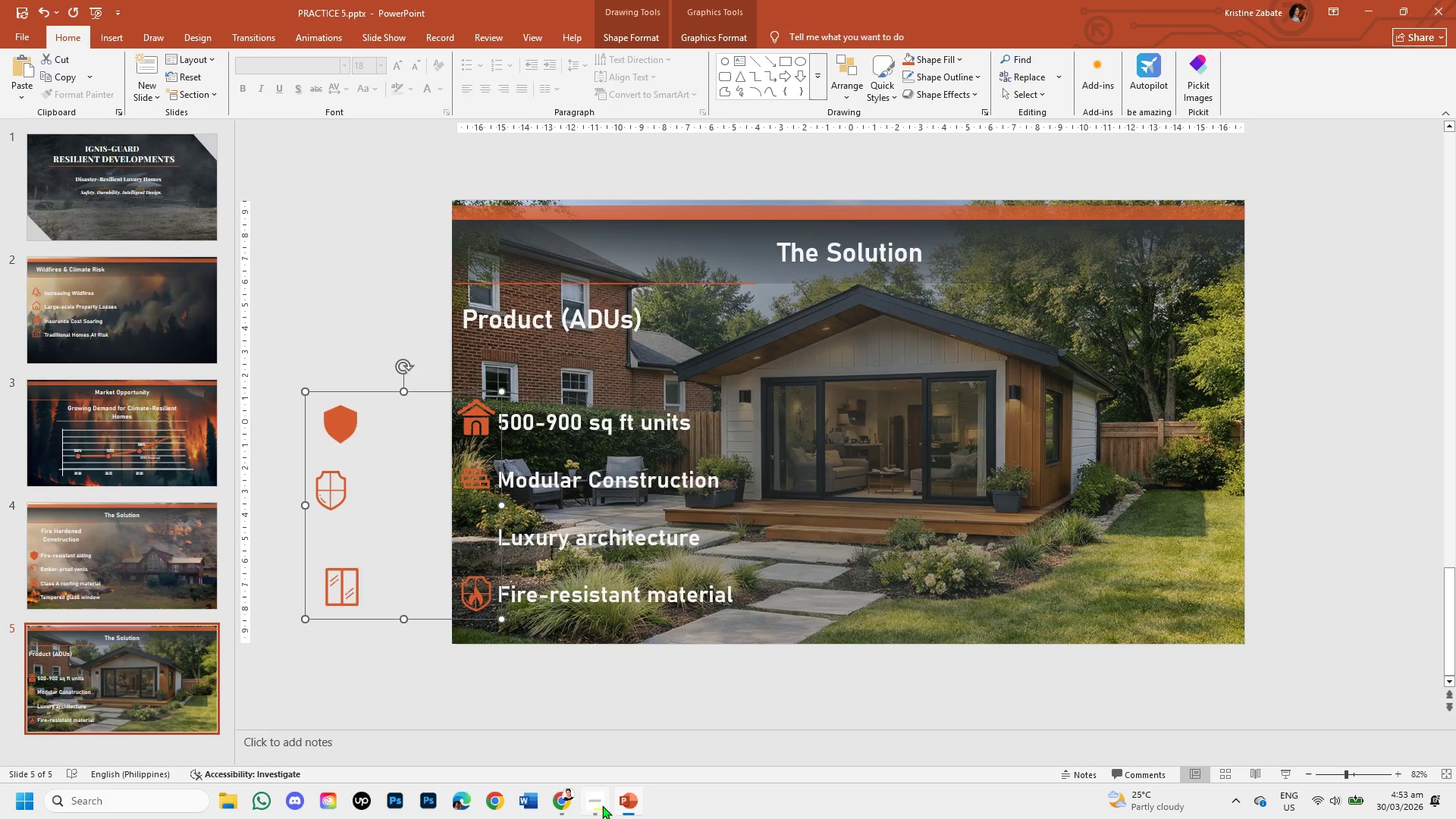 
left_click([589, 804])